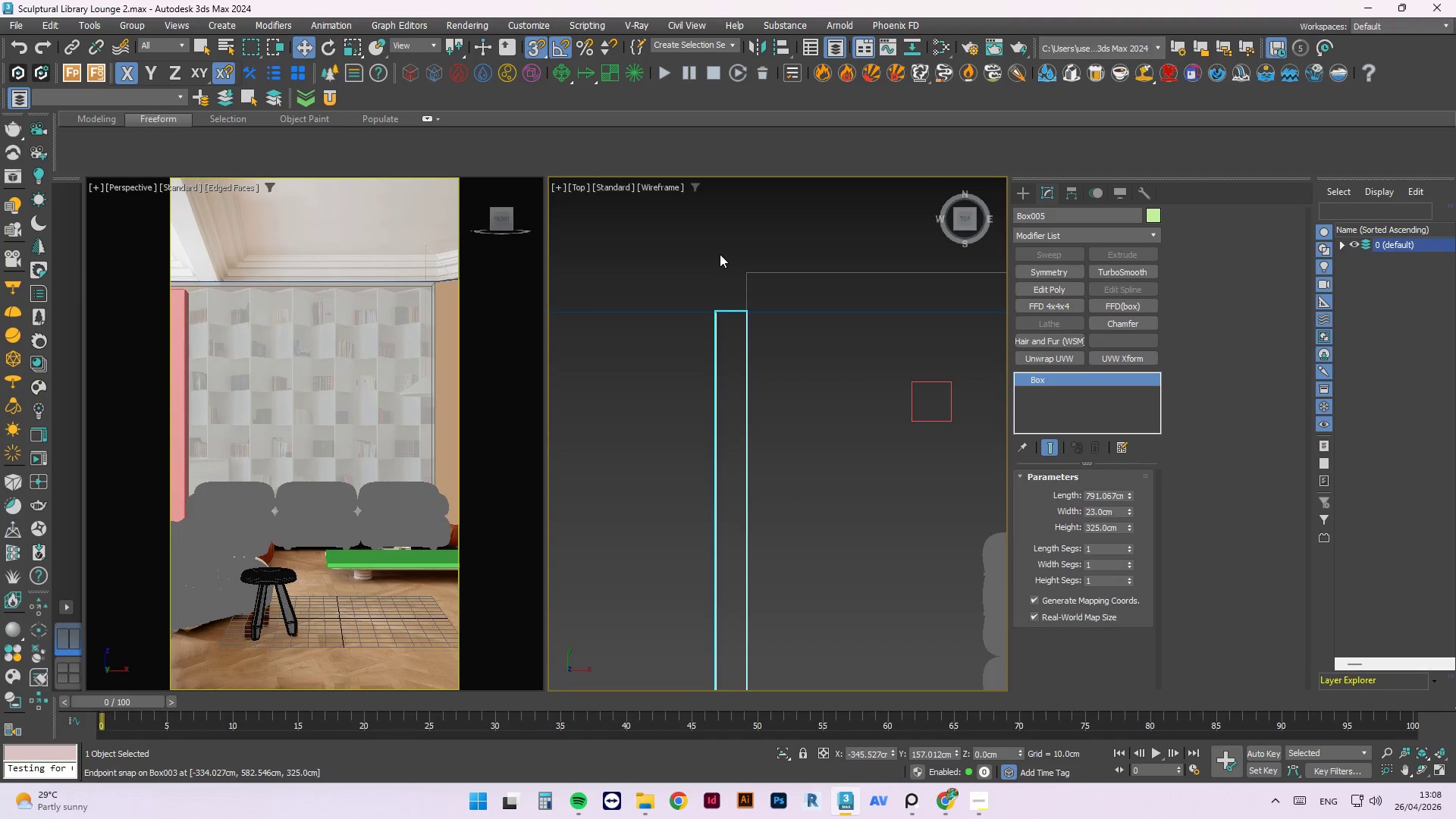 
scroll: coordinate [711, 262], scroll_direction: down, amount: 5.0
 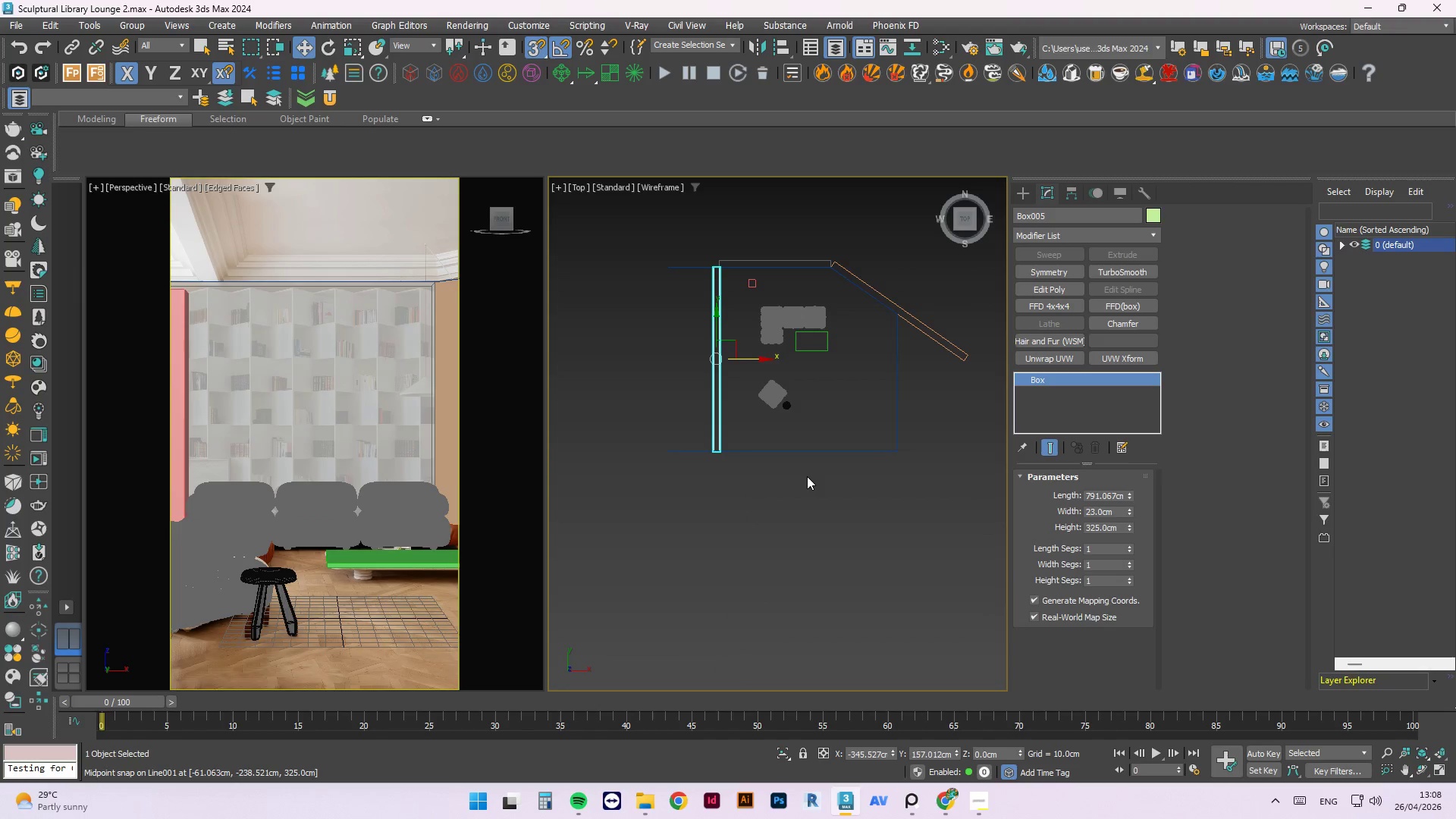 
left_click([811, 482])
 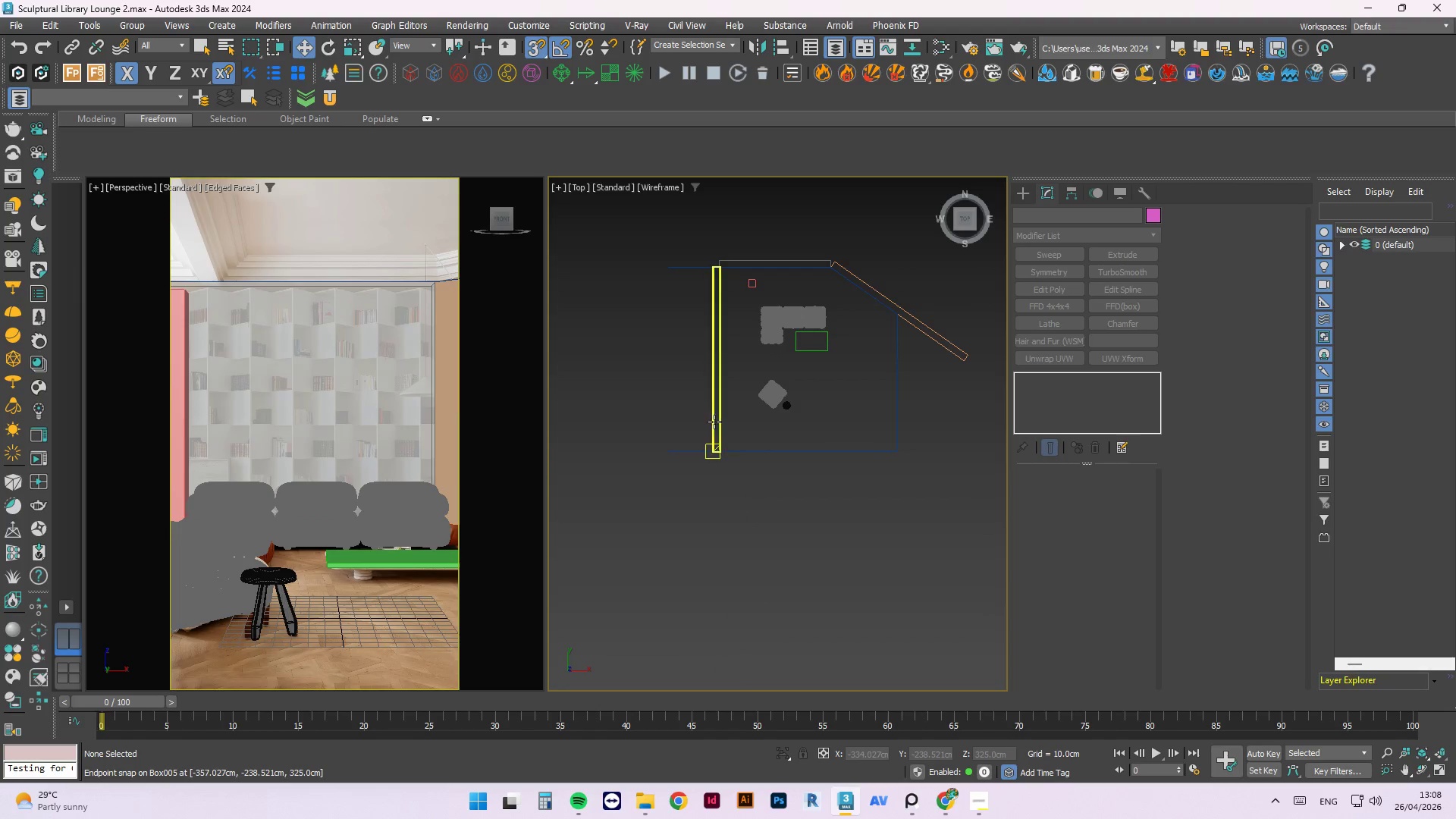 
left_click([711, 419])
 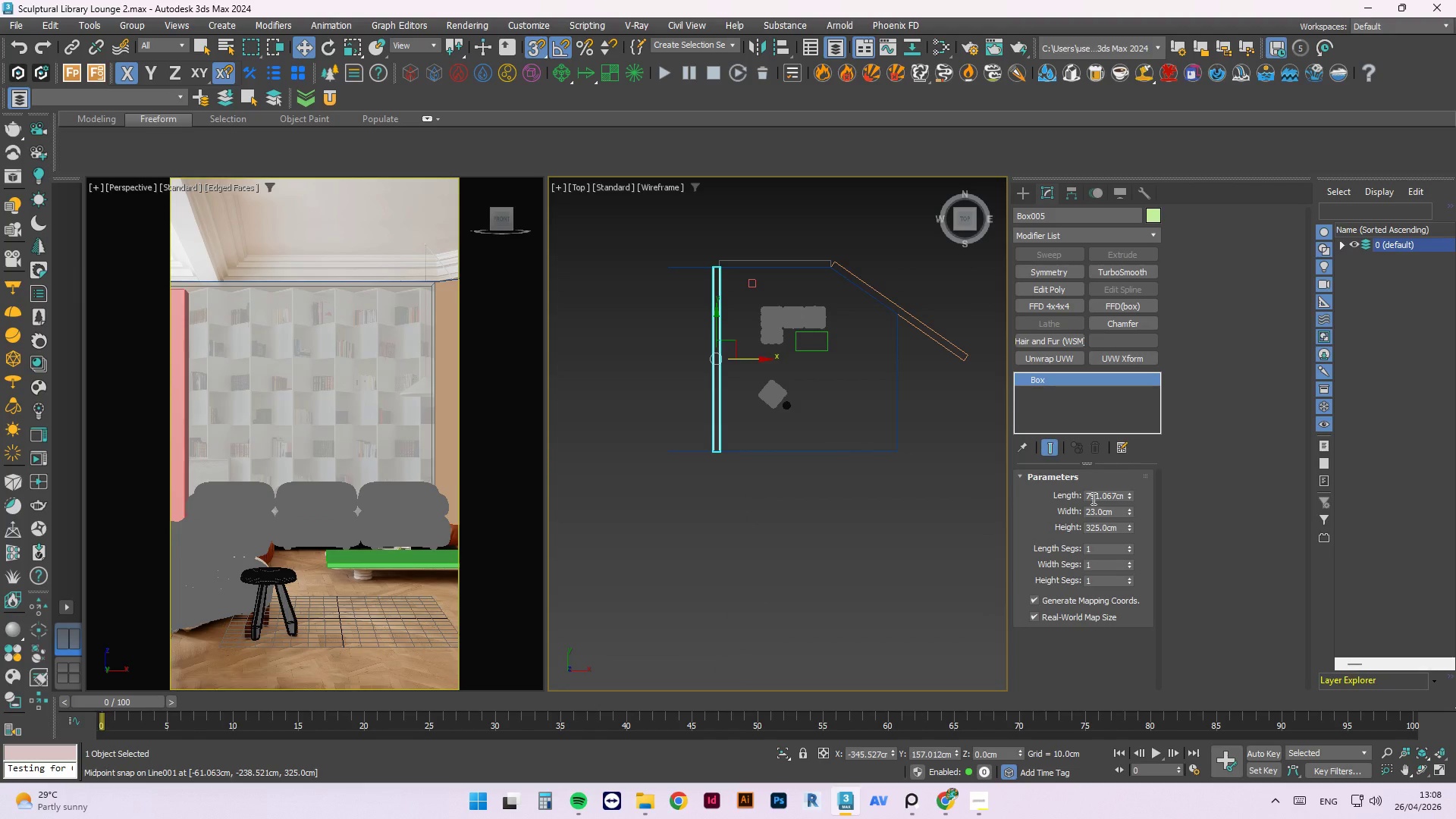 
double_click([1092, 498])
 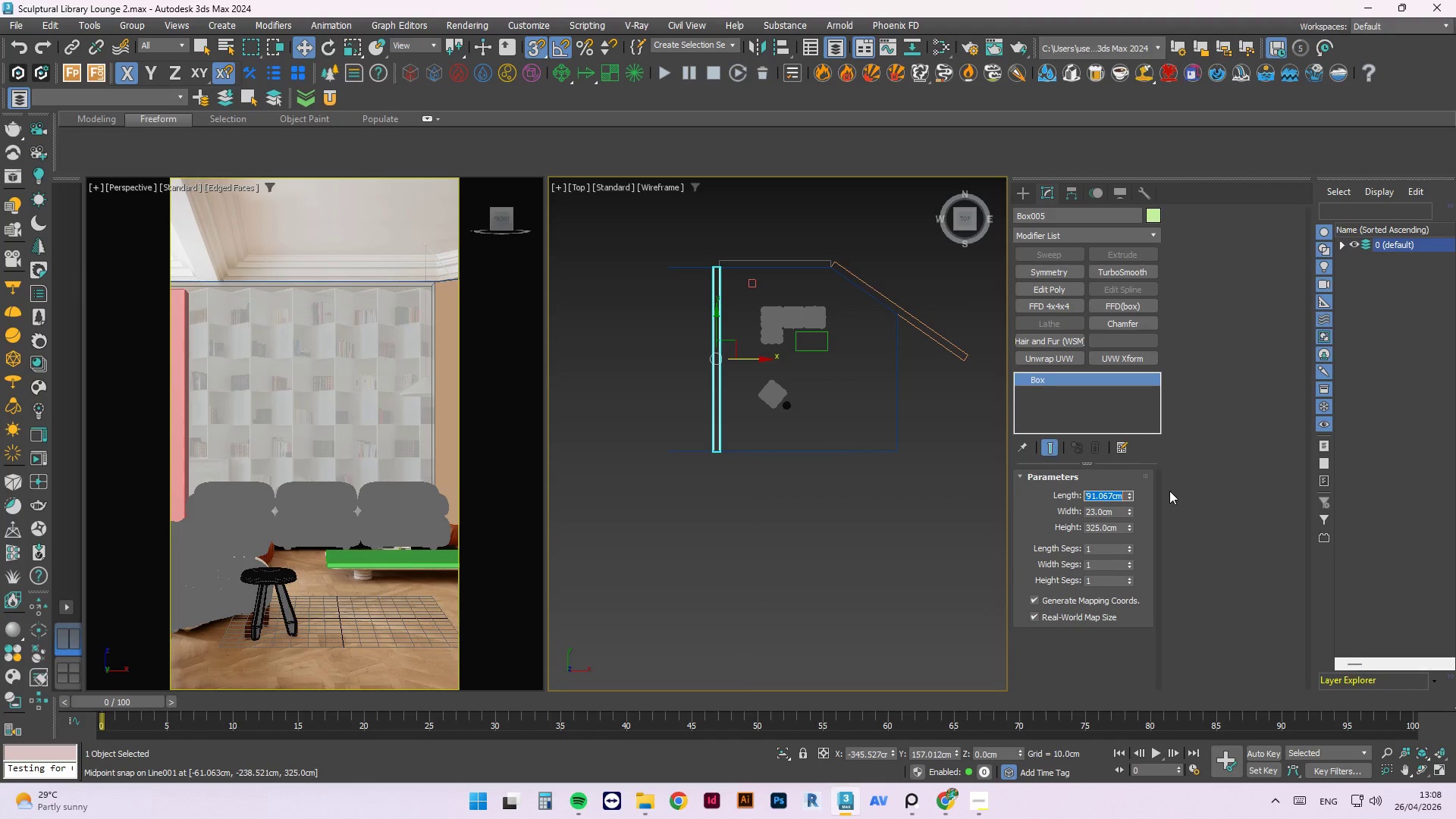 
key(Numpad6)
 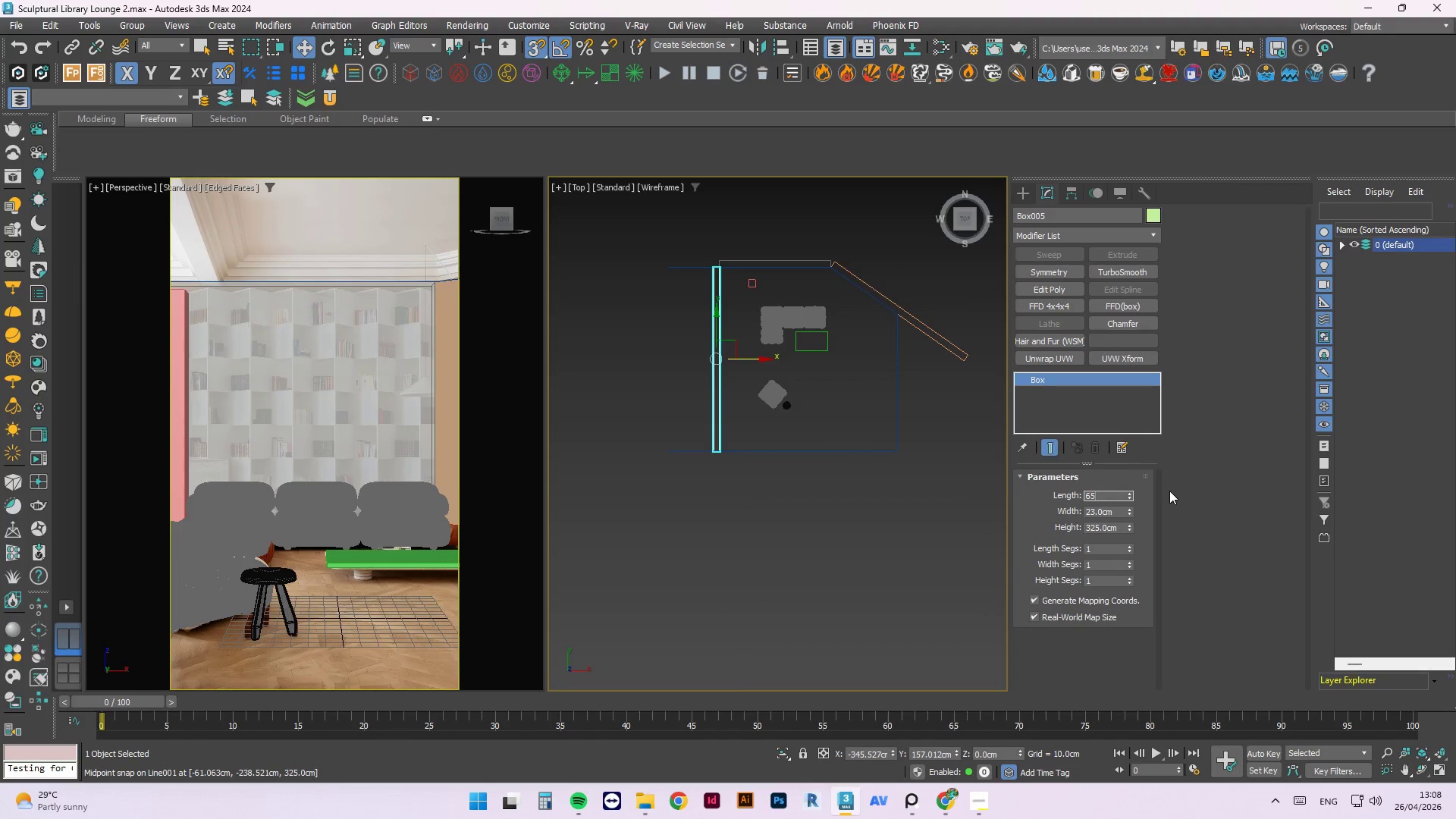 
key(Numpad5)
 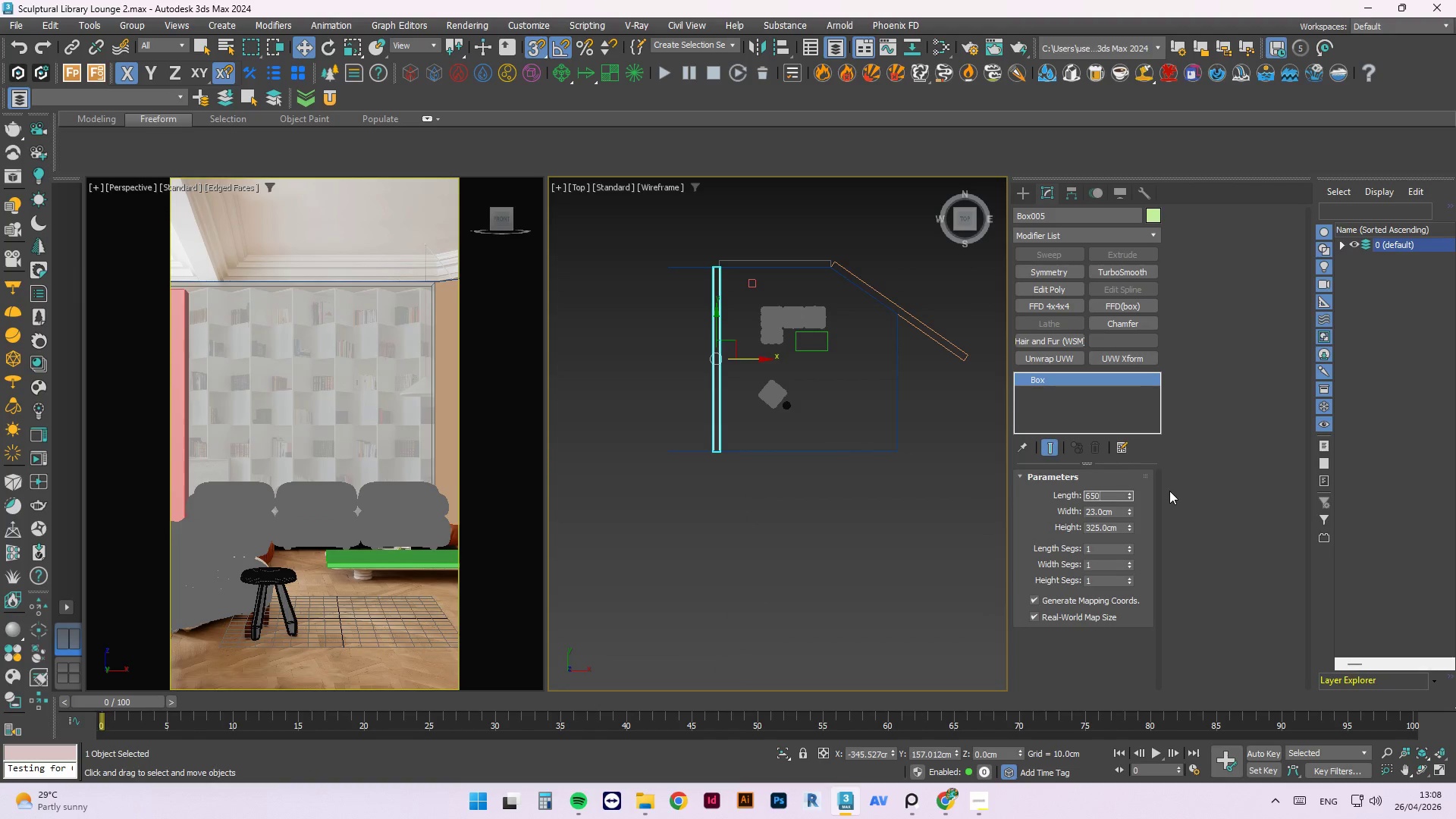 
key(Numpad0)
 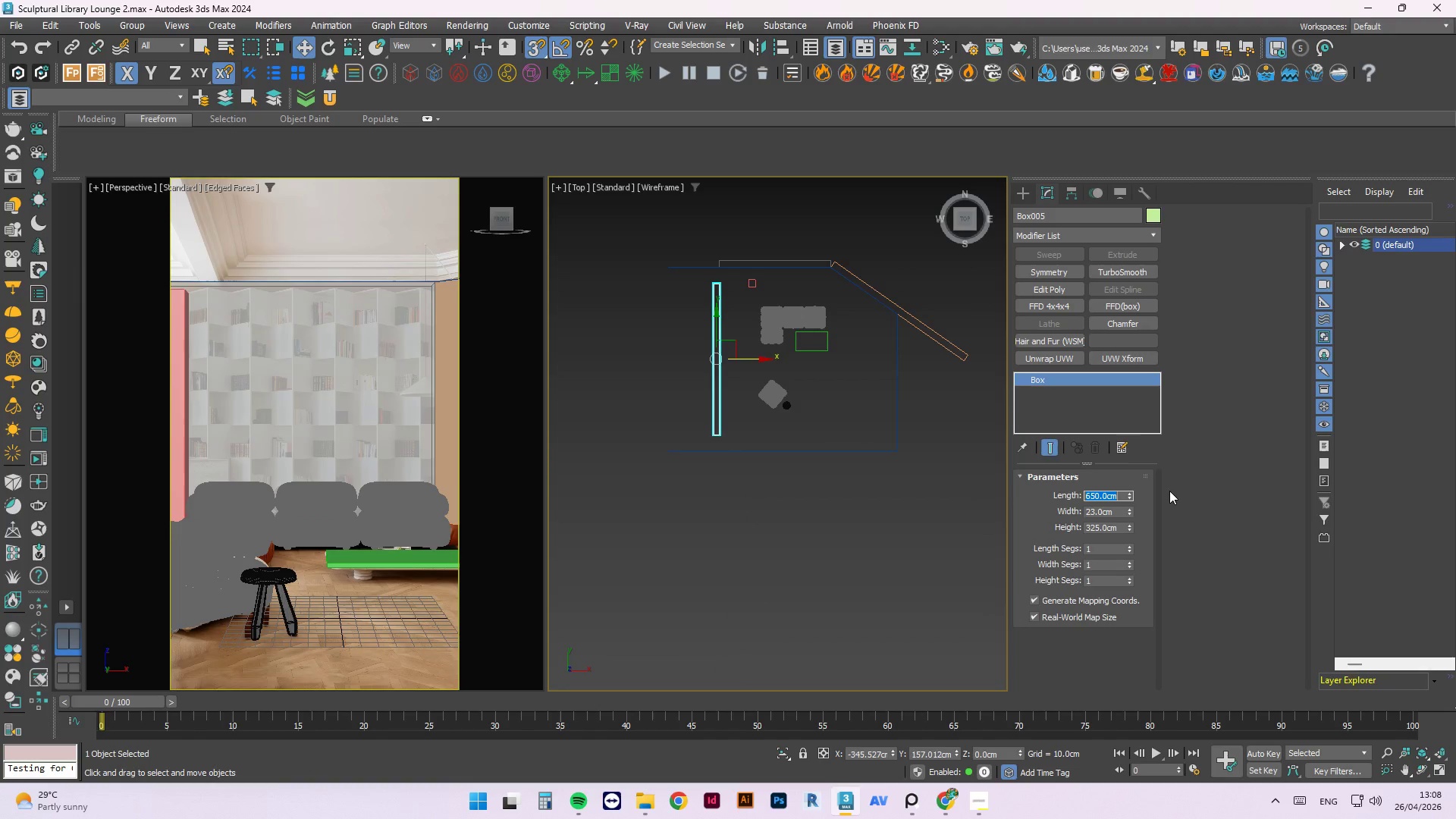 
key(NumpadEnter)
 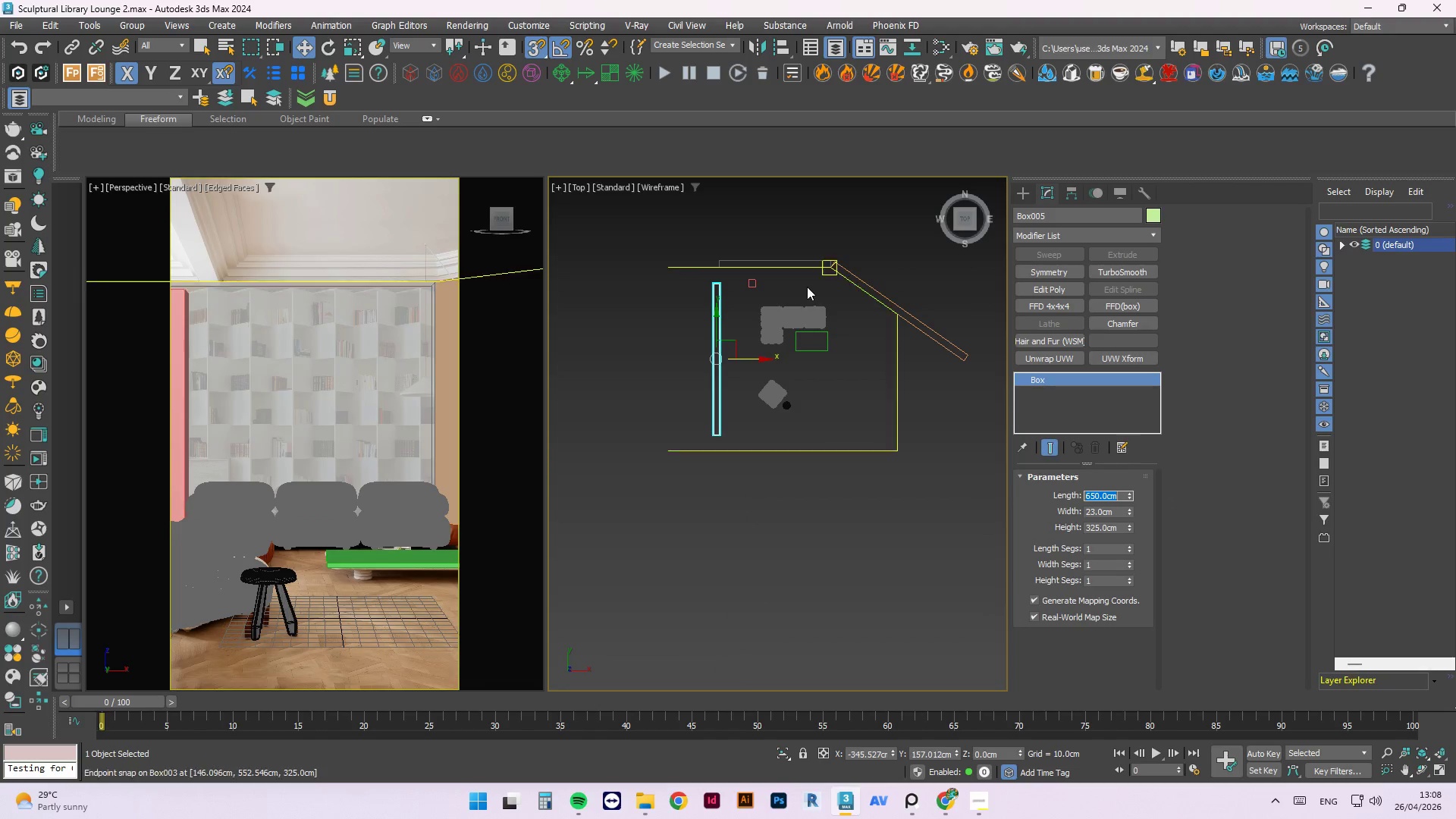 
scroll: coordinate [657, 276], scroll_direction: up, amount: 2.0
 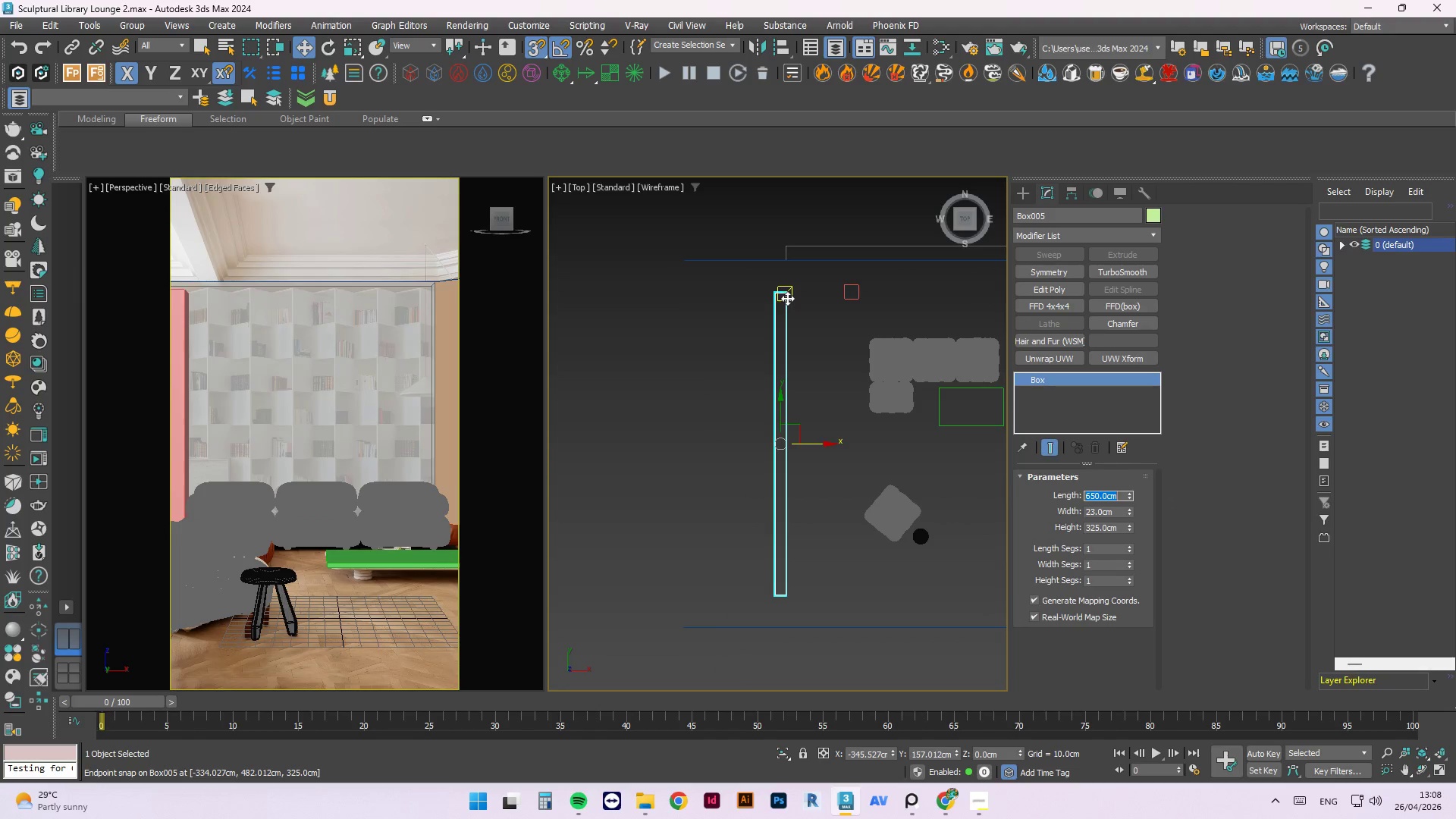 
left_click_drag(start_coordinate=[787, 295], to_coordinate=[792, 275])
 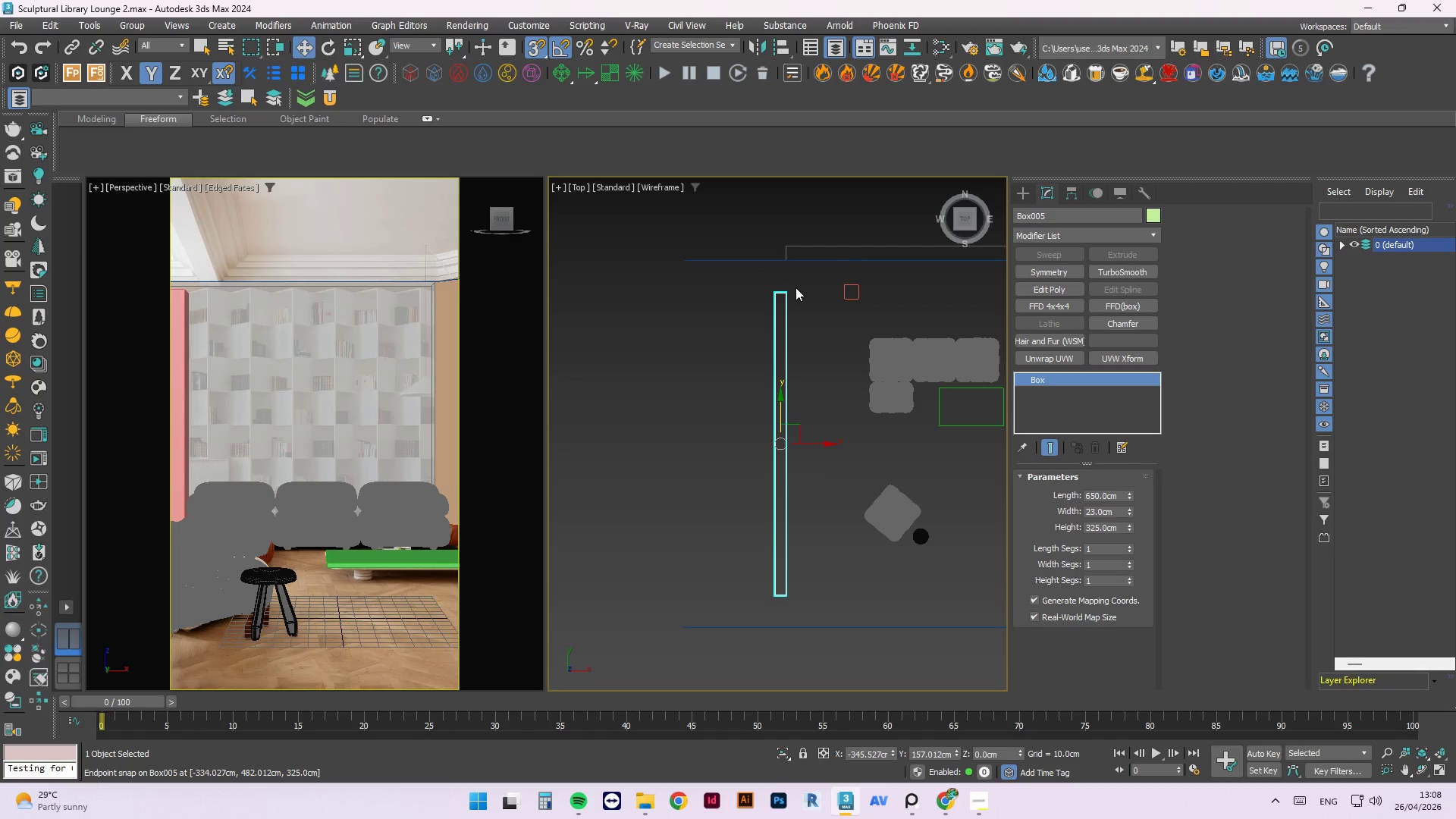 
left_click_drag(start_coordinate=[784, 295], to_coordinate=[786, 264])
 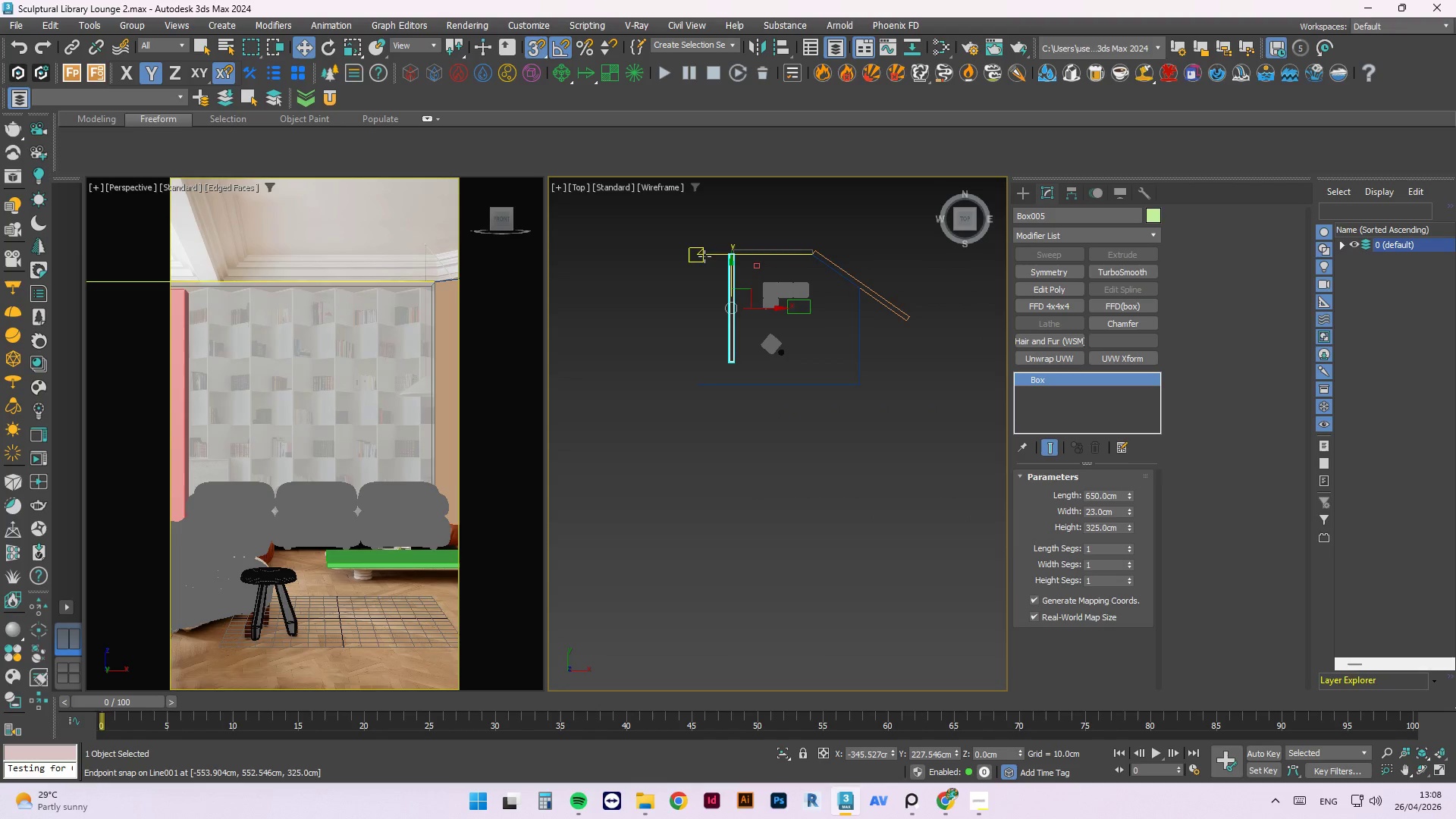 
left_click([875, 490])
 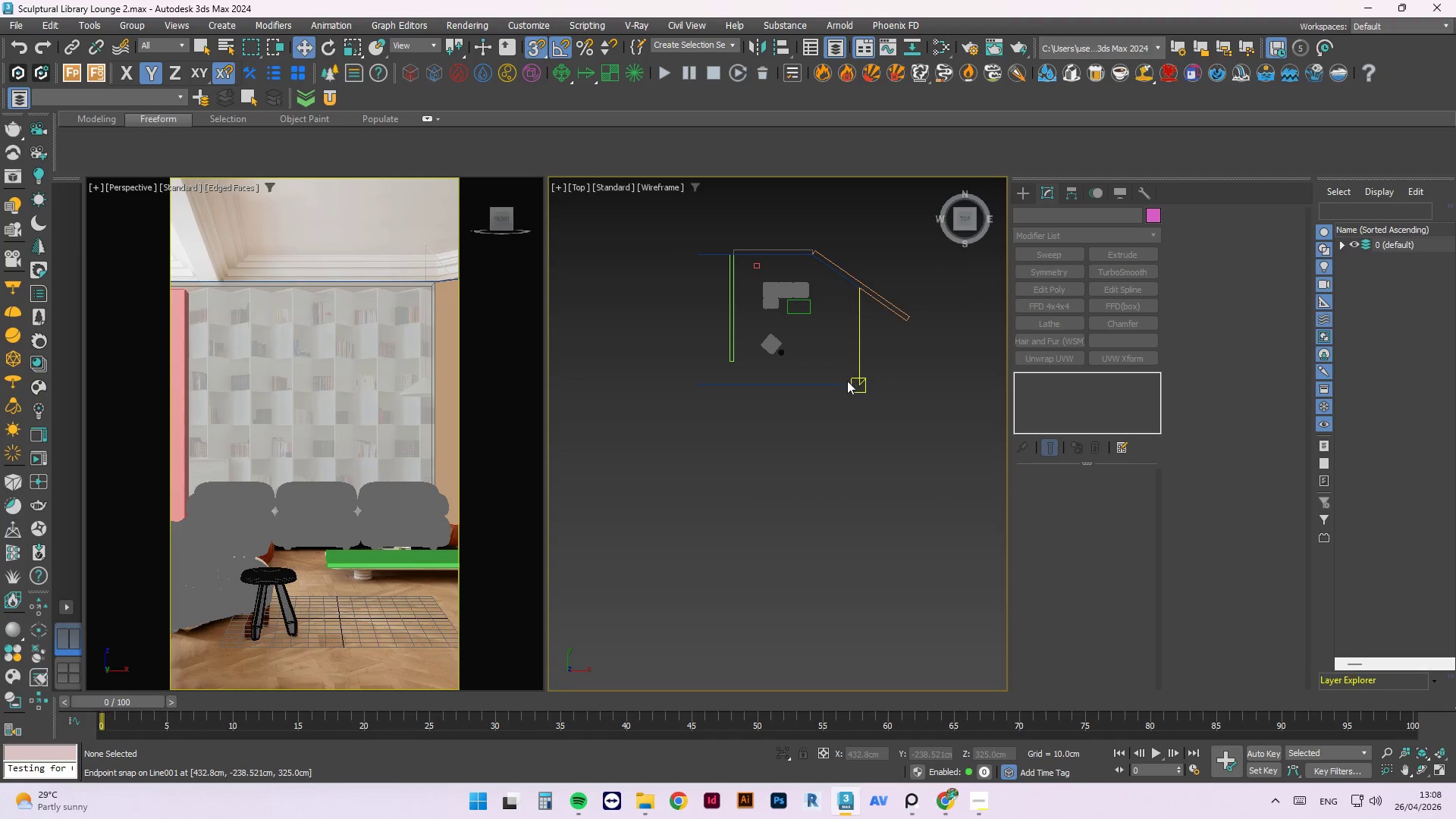 
scroll: coordinate [704, 252], scroll_direction: down, amount: 3.0
 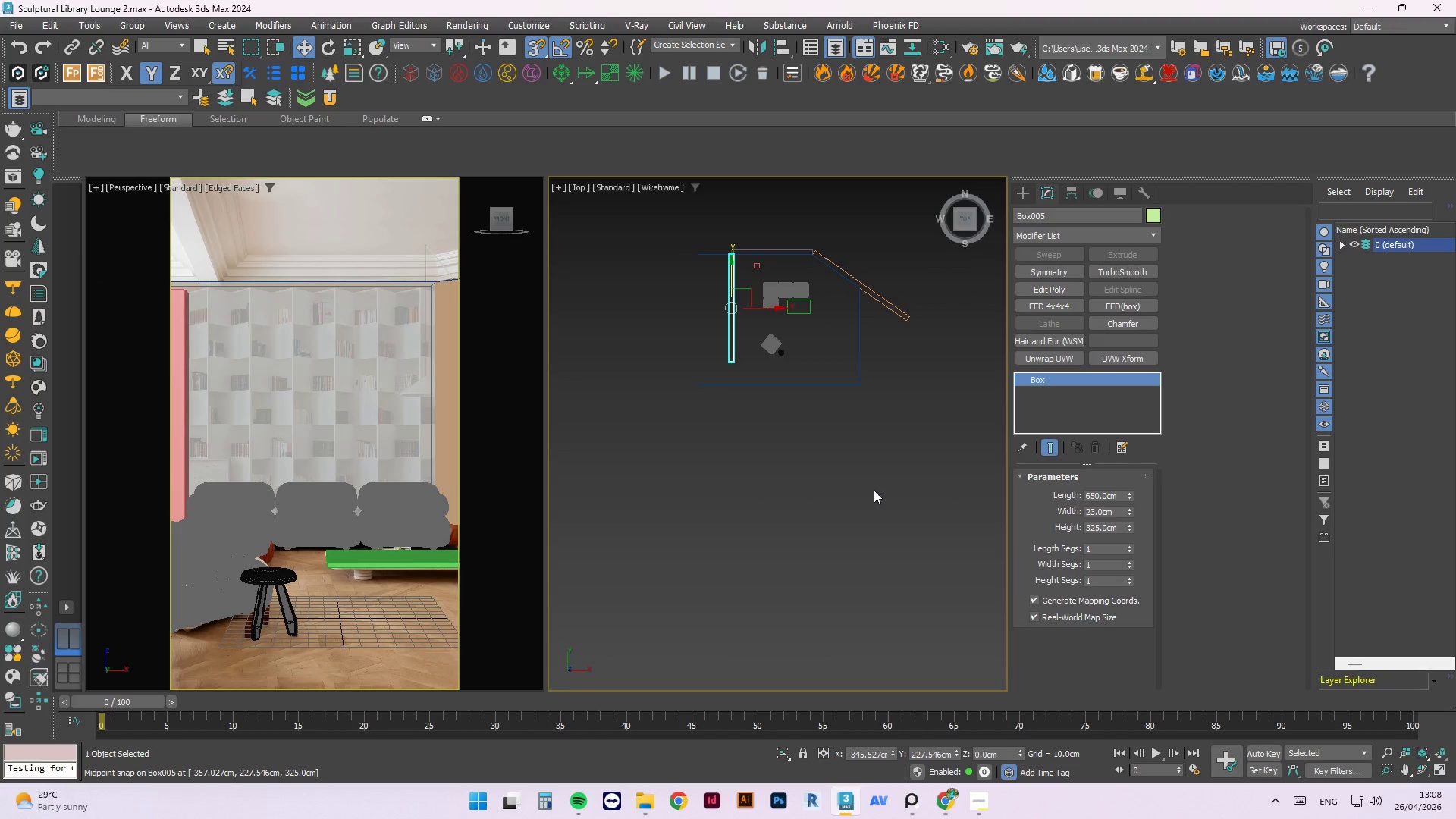 
double_click([847, 382])
 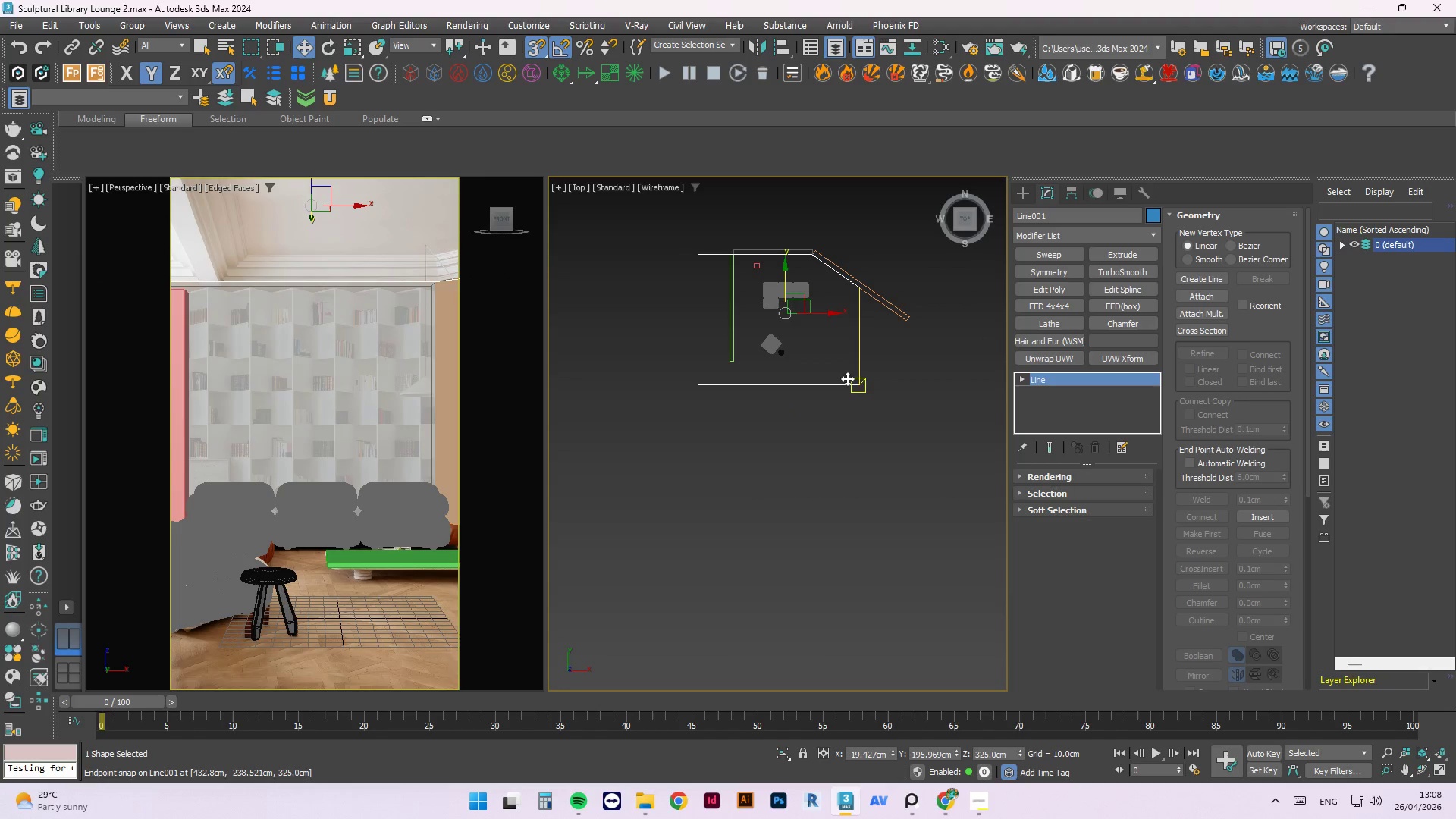 
scroll: coordinate [770, 237], scroll_direction: up, amount: 2.0
 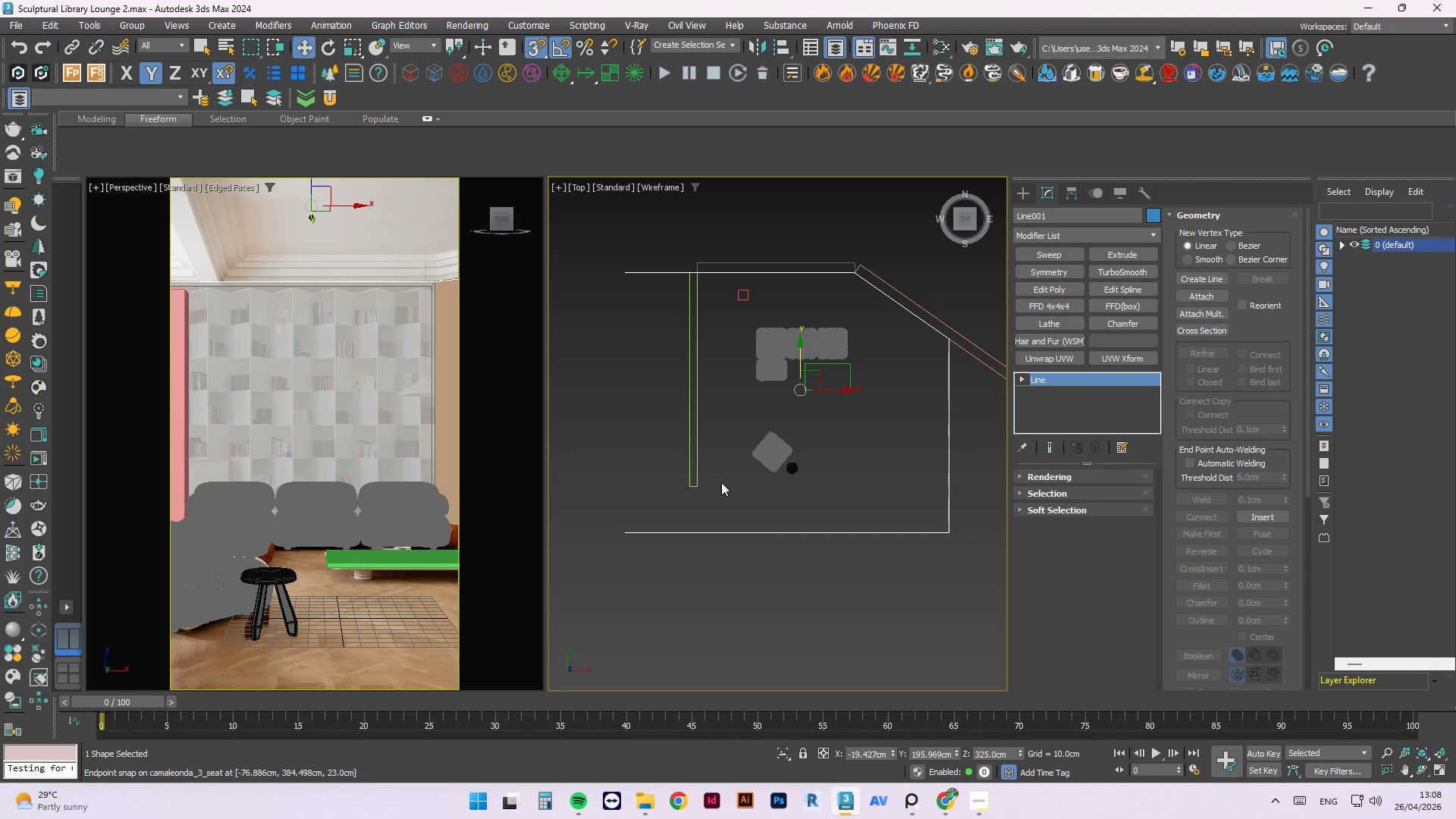 
left_click([689, 475])
 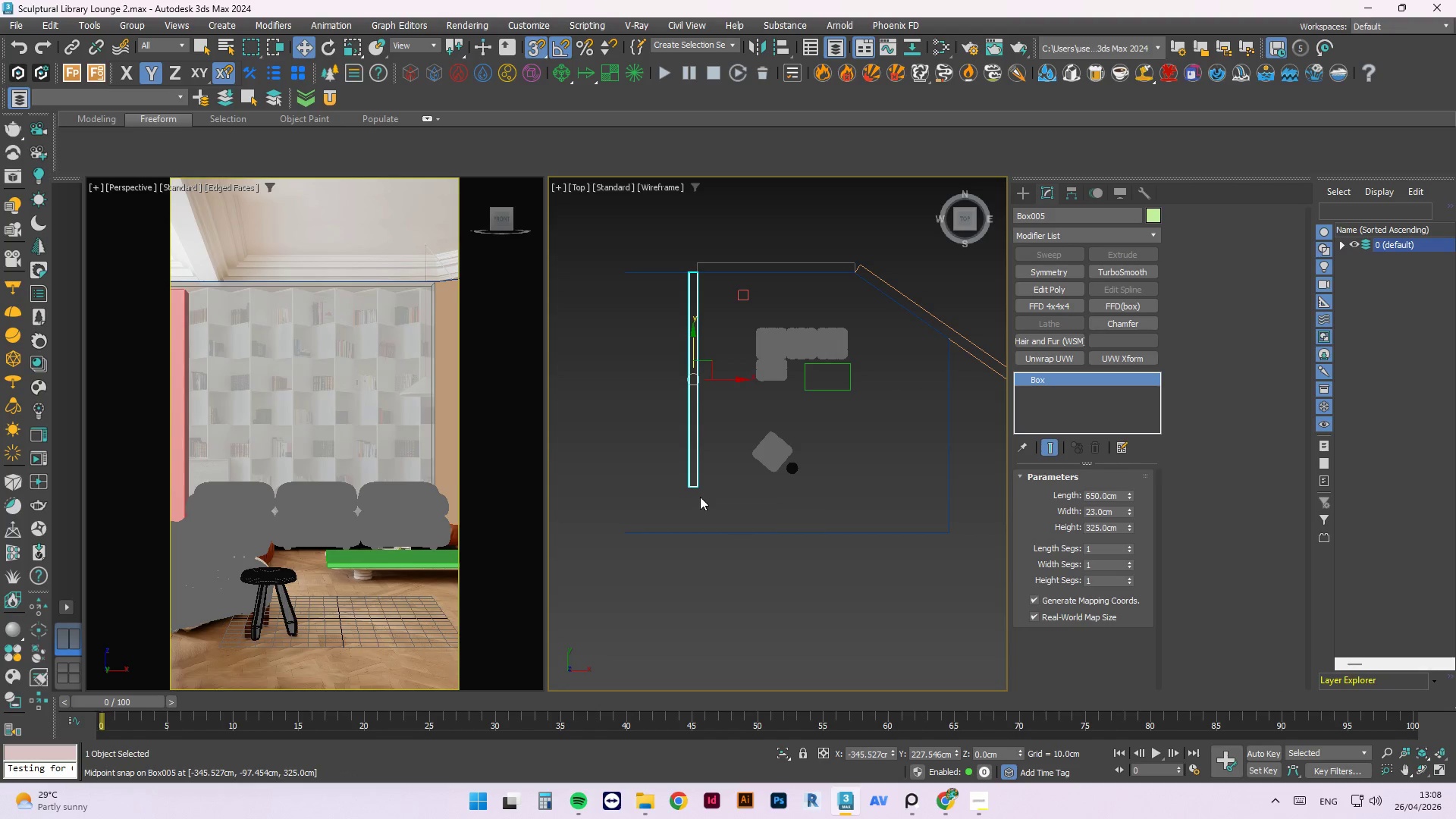 
scroll: coordinate [818, 449], scroll_direction: up, amount: 1.0
 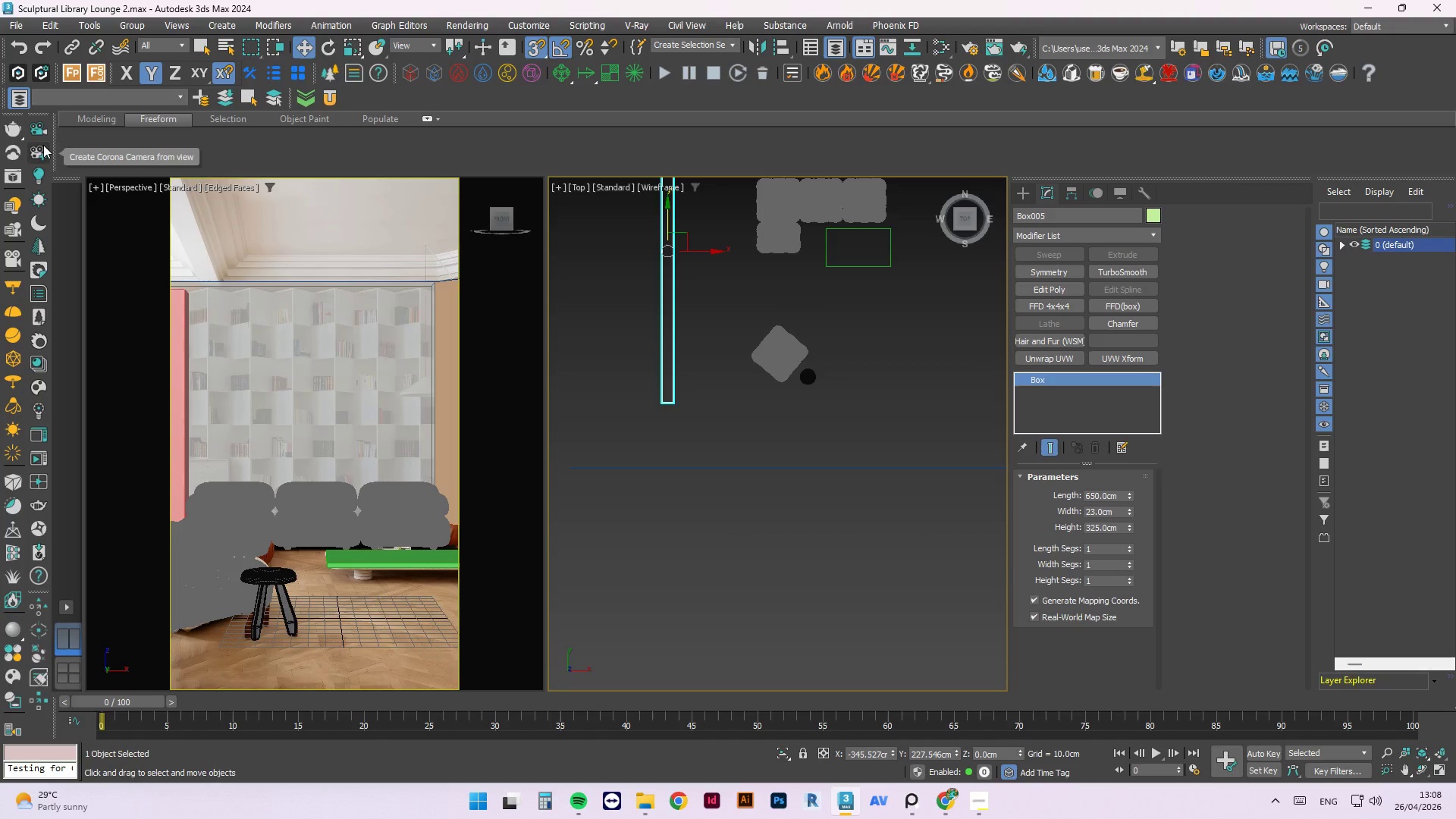 
left_click([504, 296])
 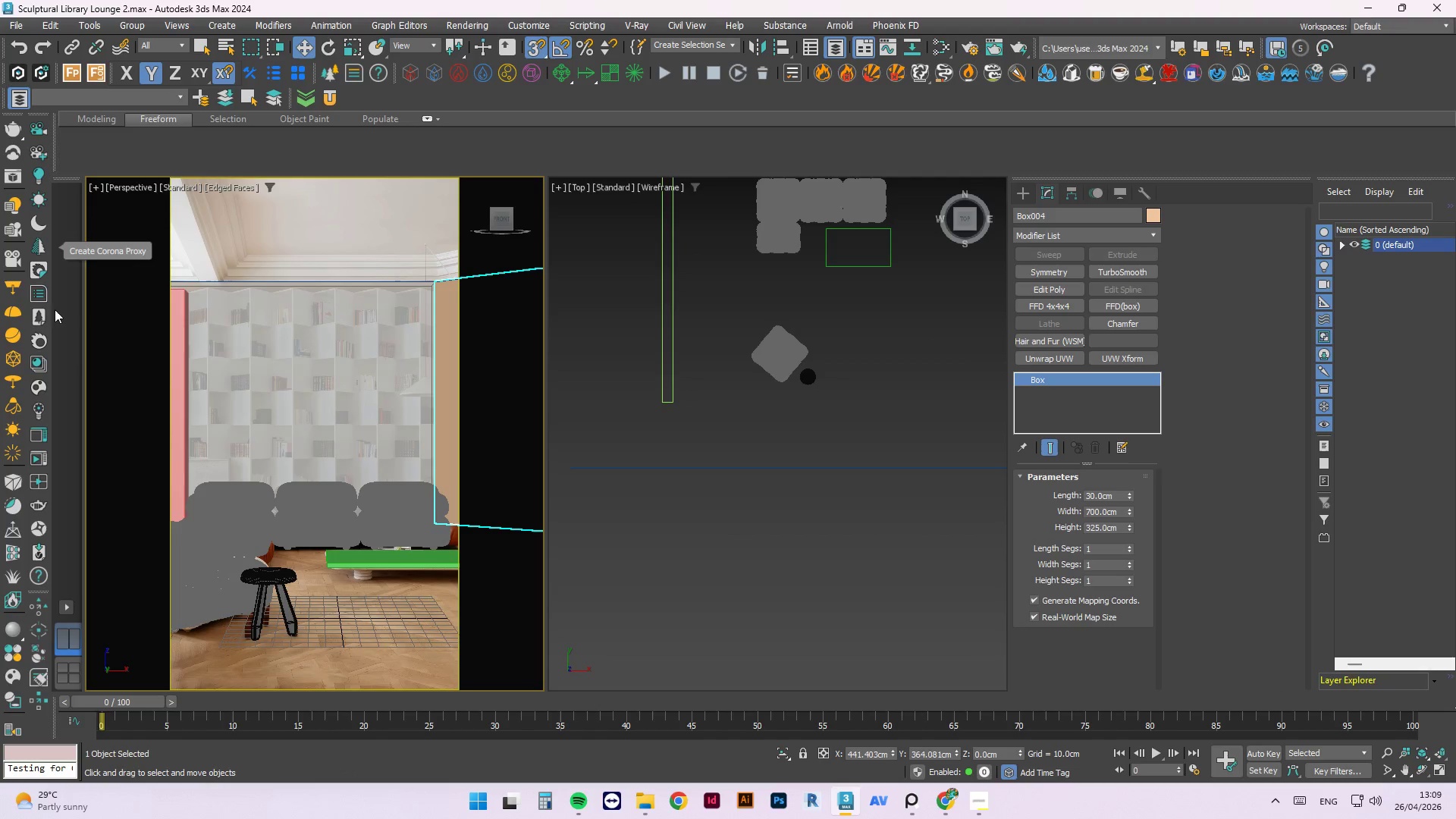 
left_click([42, 155])
 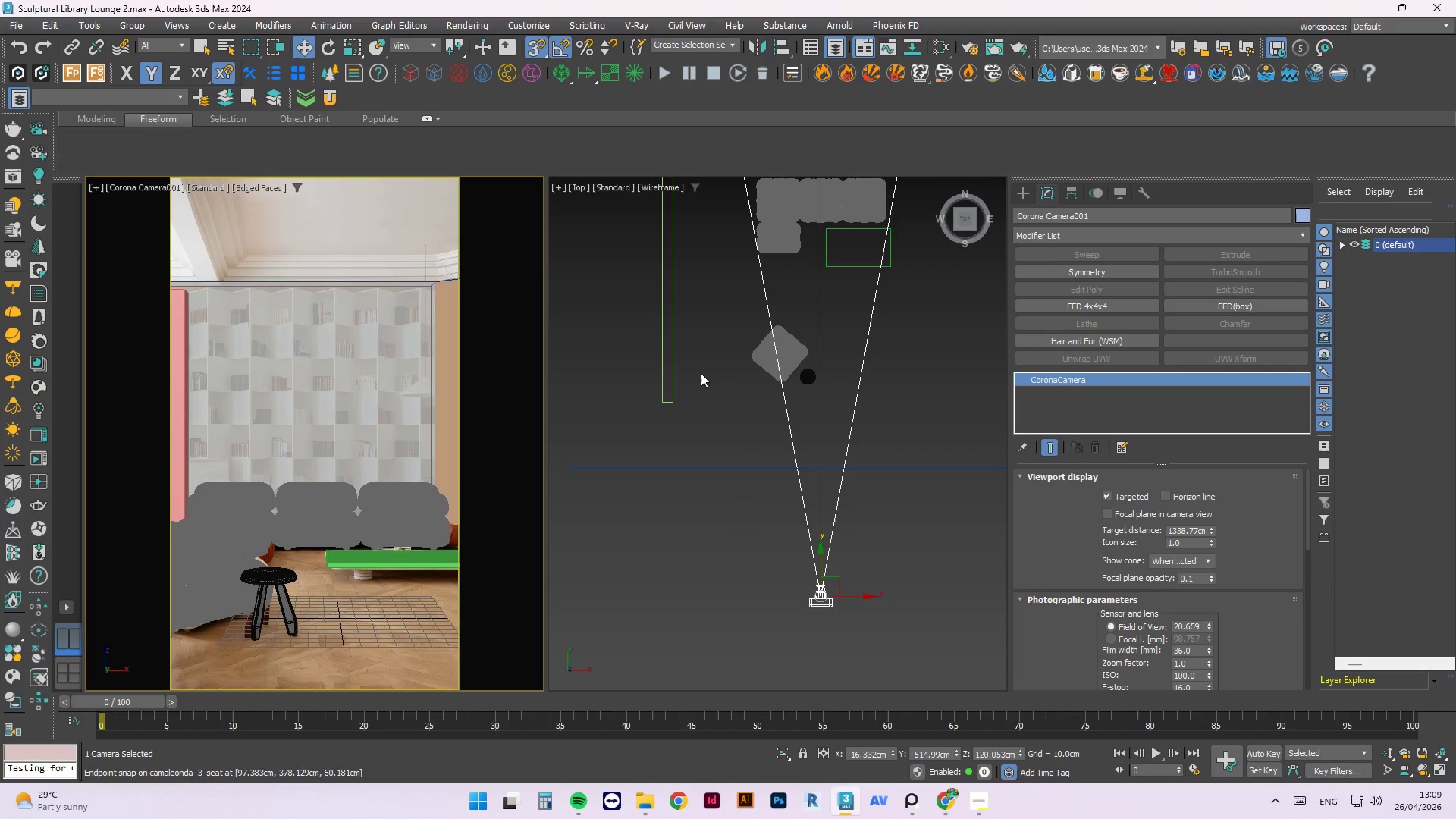 
left_click([663, 382])
 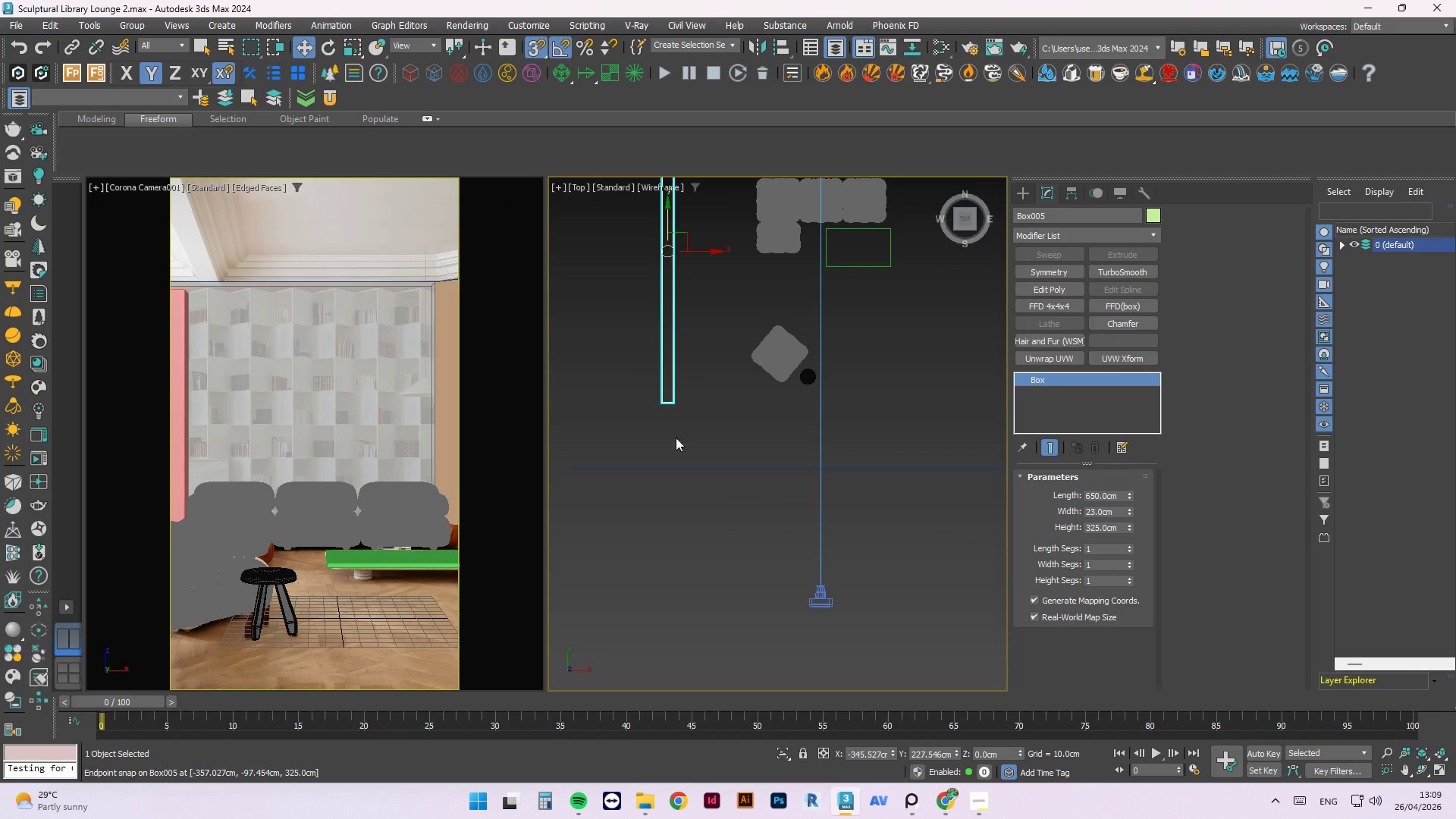 
scroll: coordinate [698, 428], scroll_direction: down, amount: 2.0
 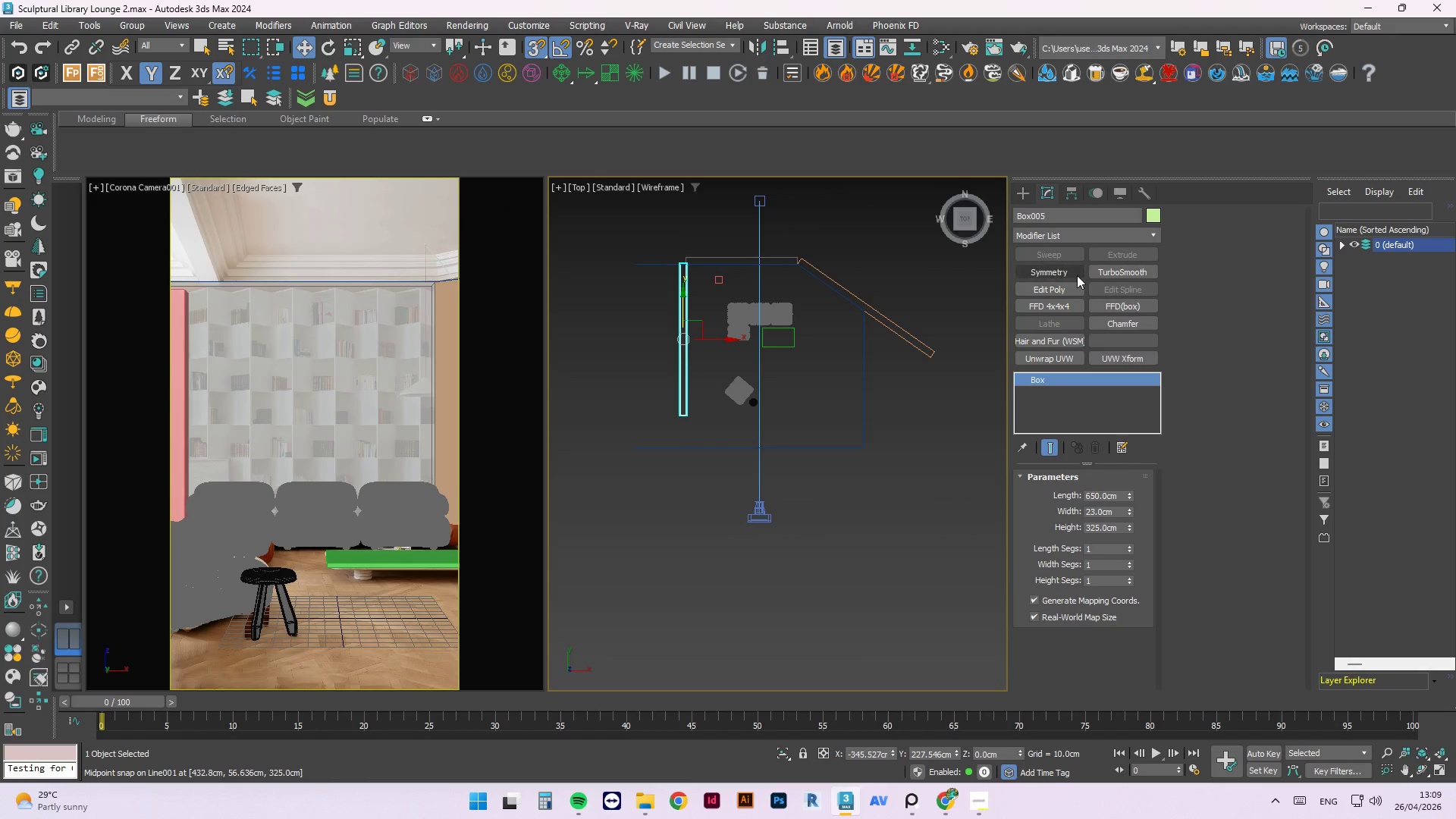 
left_click([1060, 288])
 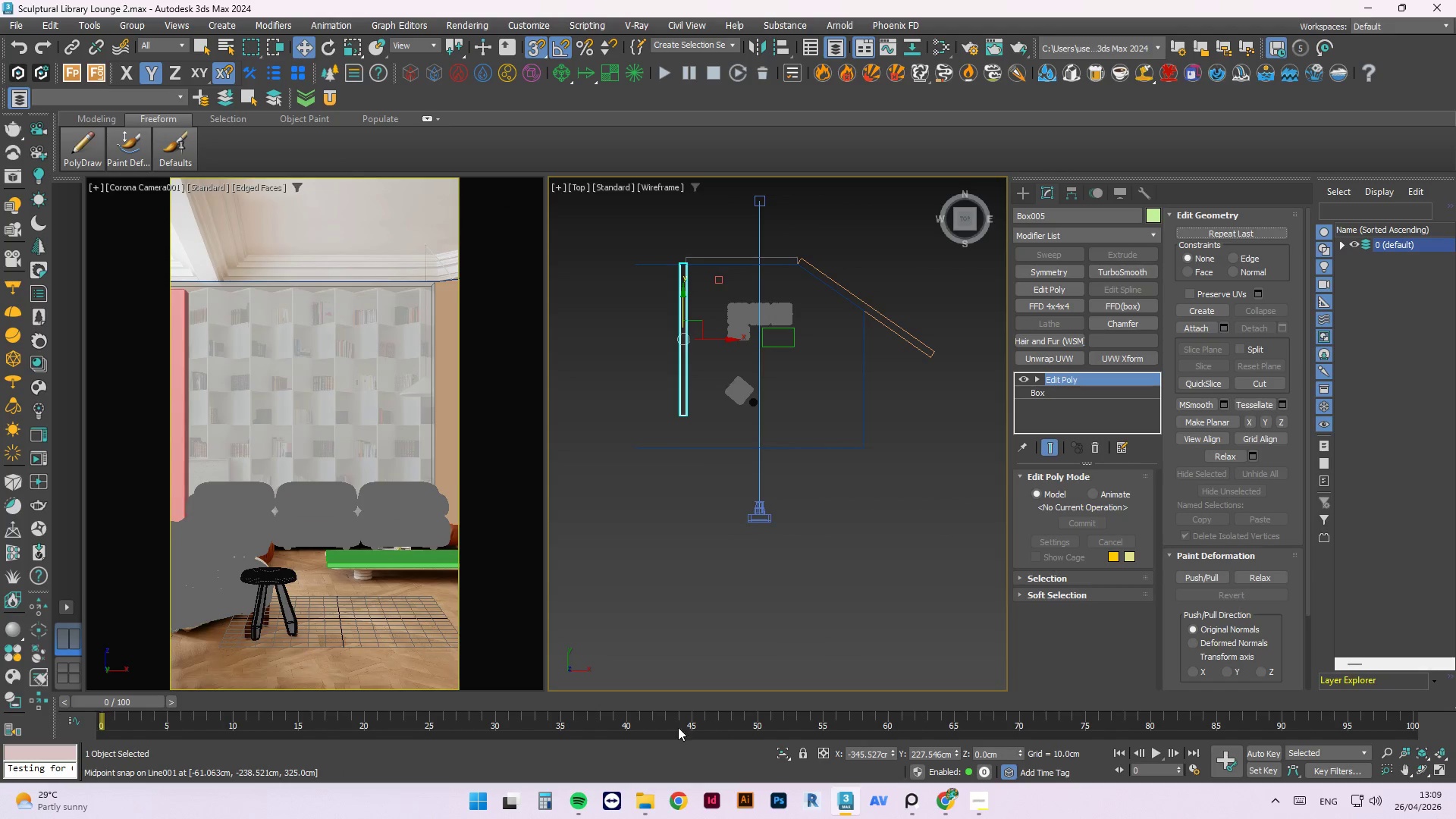 
left_click([579, 807])
 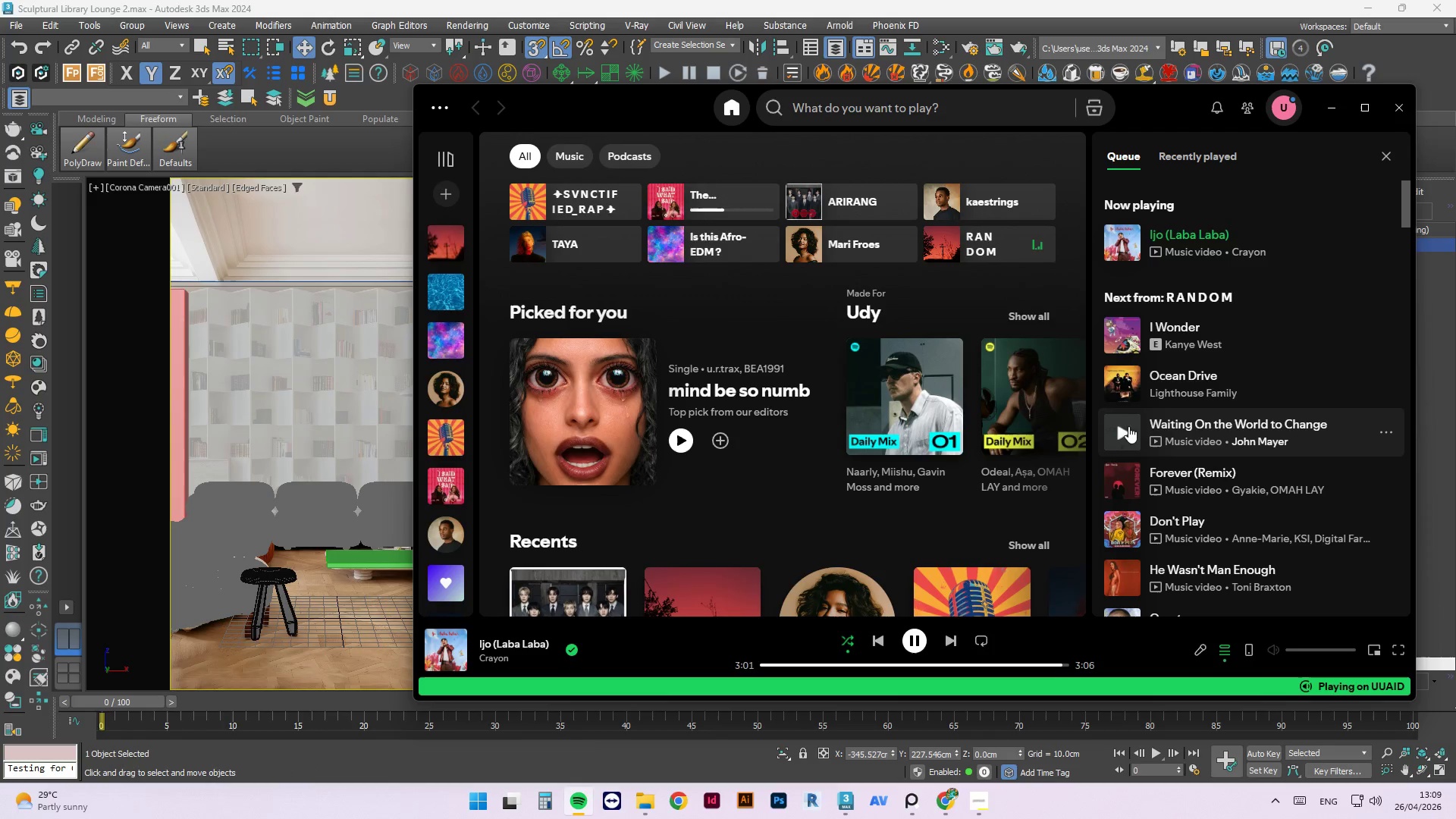 
left_click([1122, 437])
 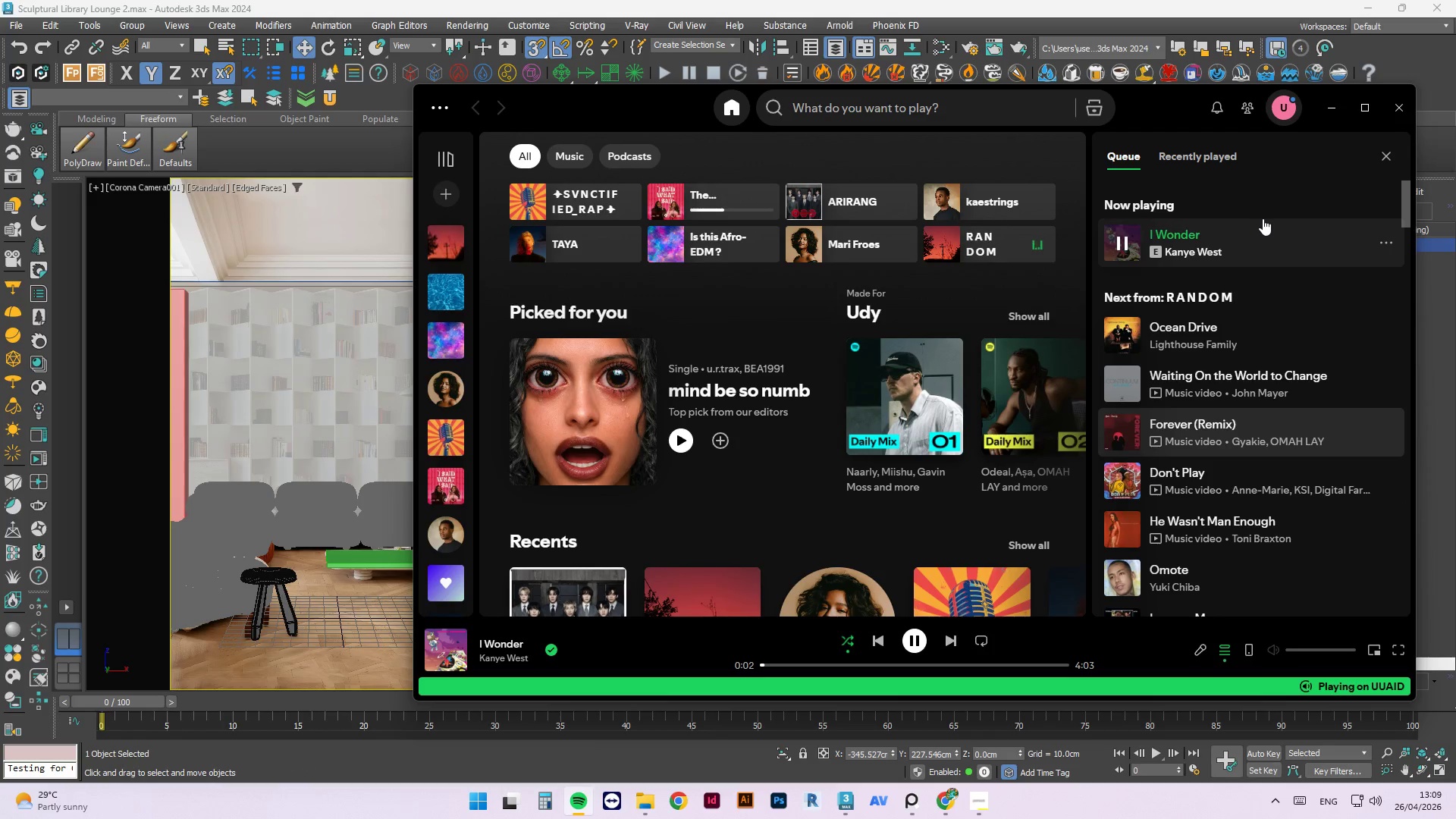 
left_click([1328, 107])
 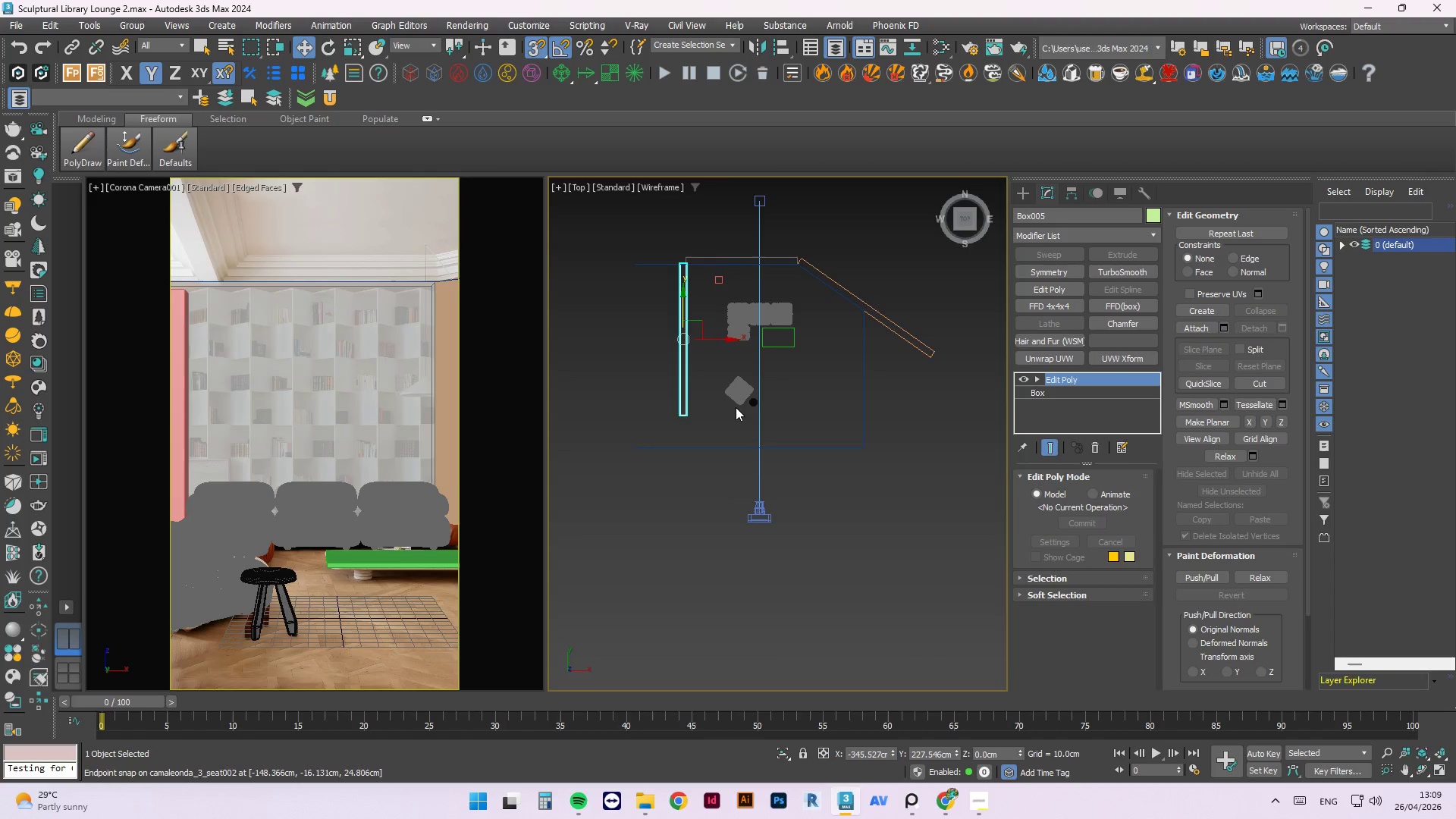 
key(1)
 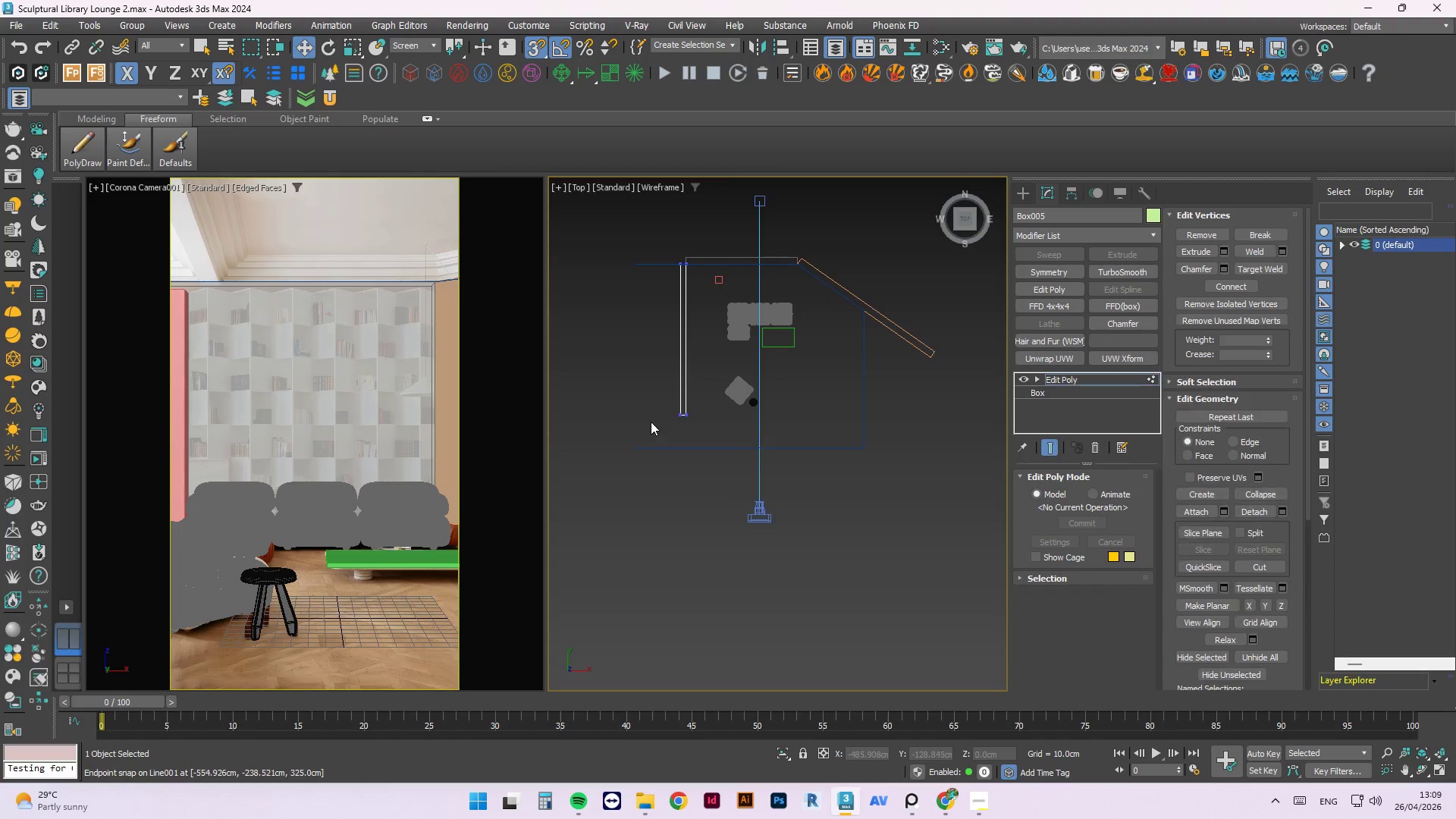 
left_click_drag(start_coordinate=[651, 422], to_coordinate=[714, 397])
 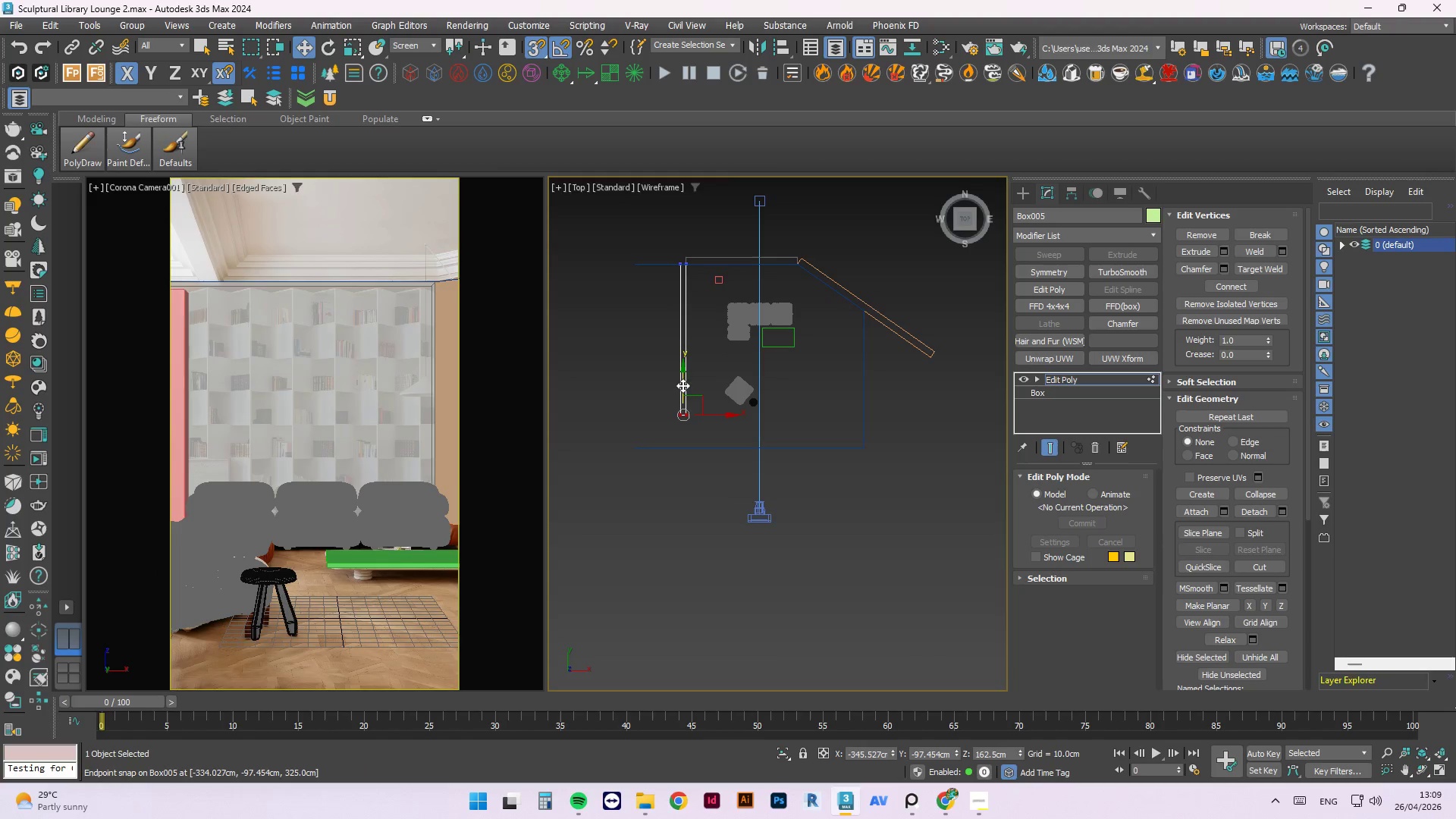 
left_click_drag(start_coordinate=[682, 380], to_coordinate=[701, 532])
 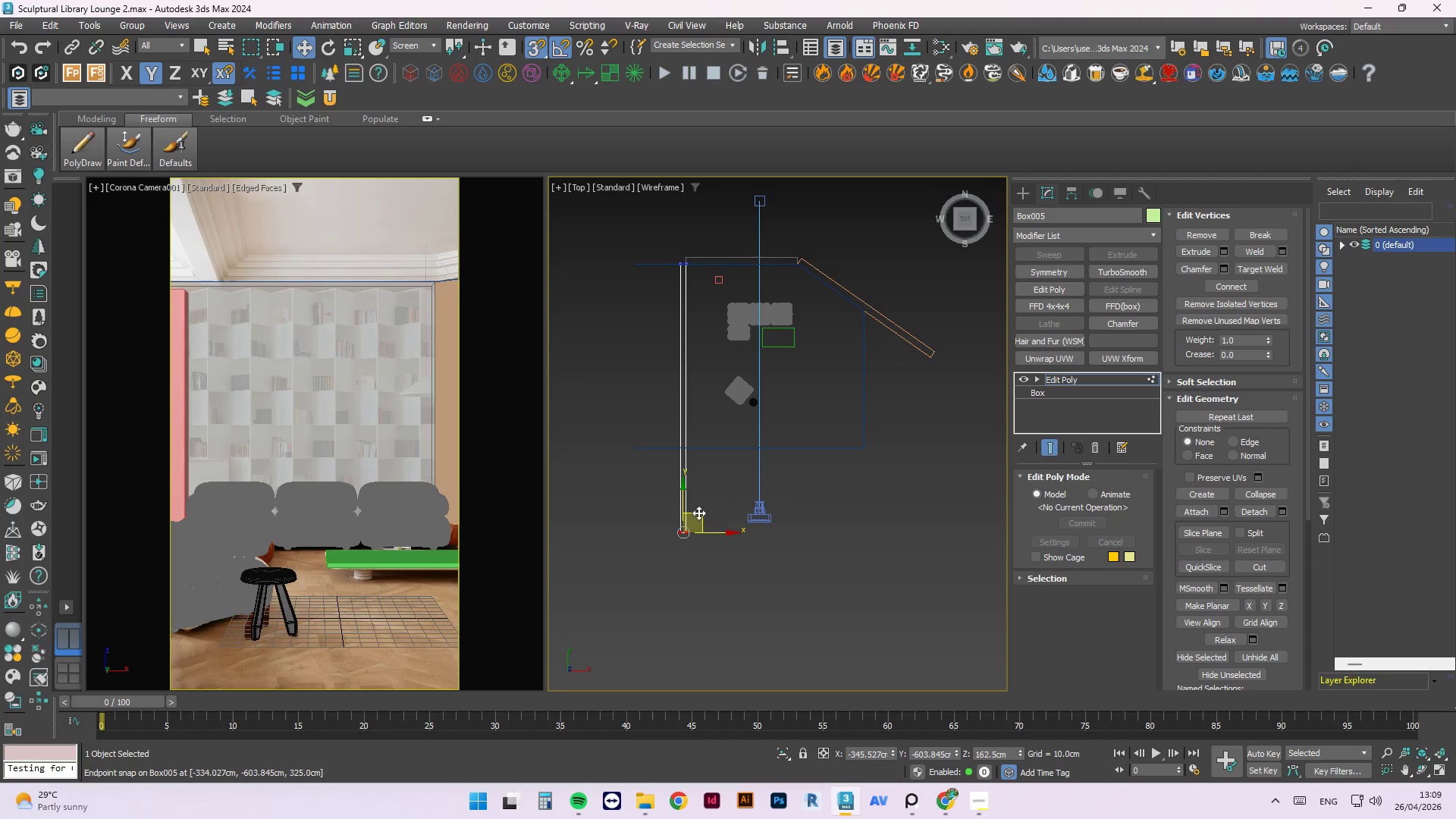 
left_click([789, 560])
 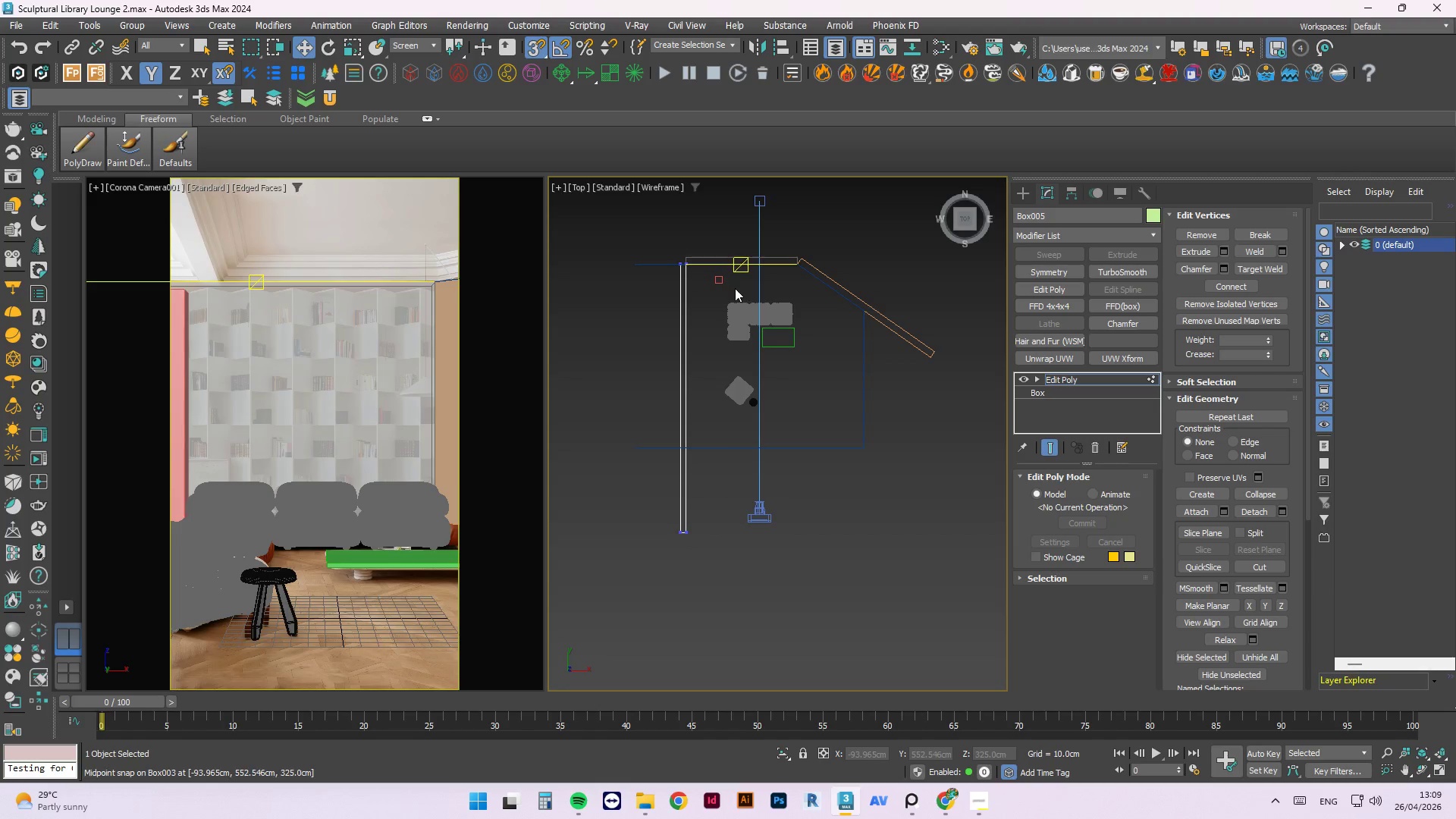 
scroll: coordinate [696, 253], scroll_direction: up, amount: 1.0
 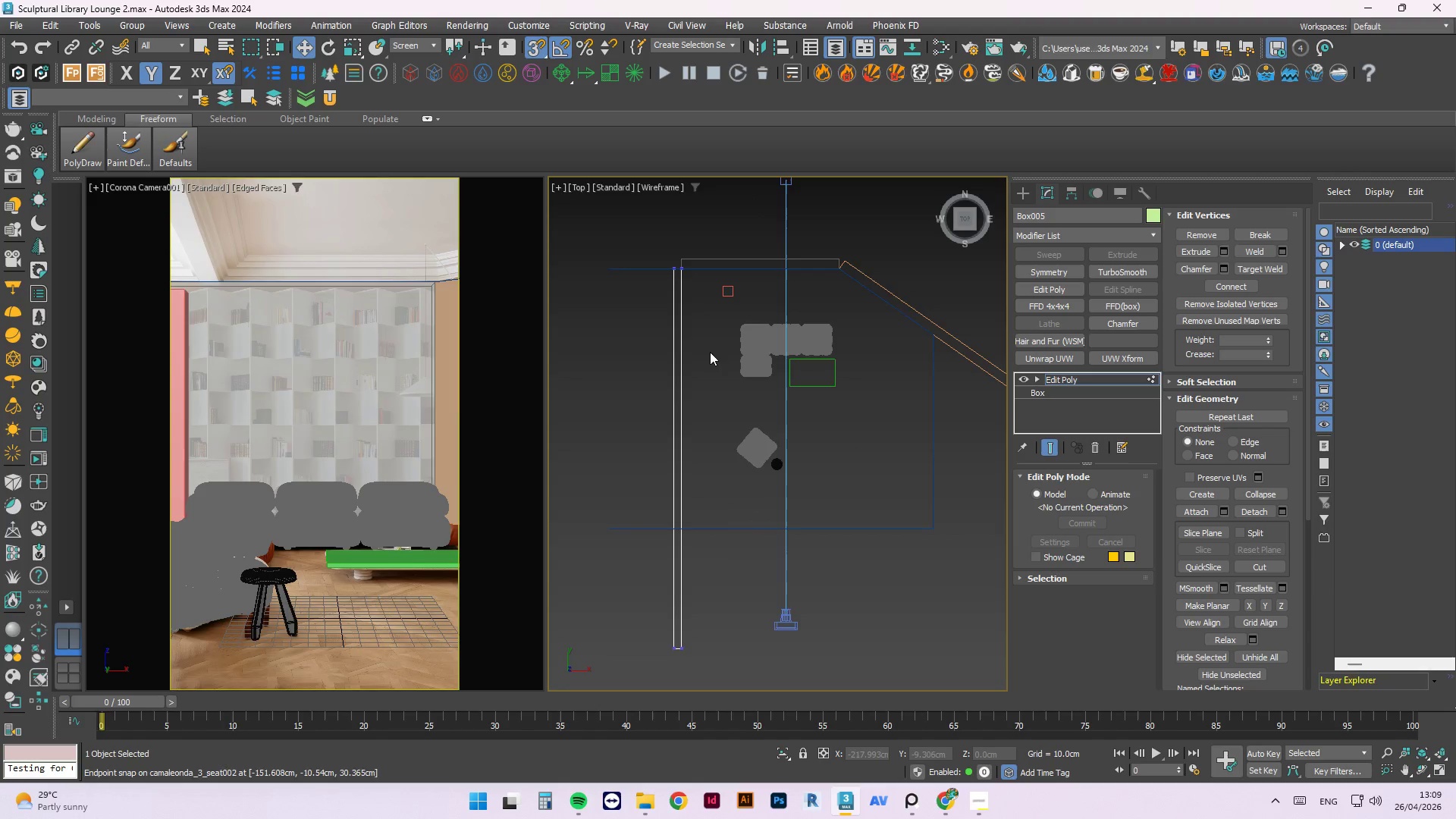 
scroll: coordinate [689, 290], scroll_direction: down, amount: 1.0
 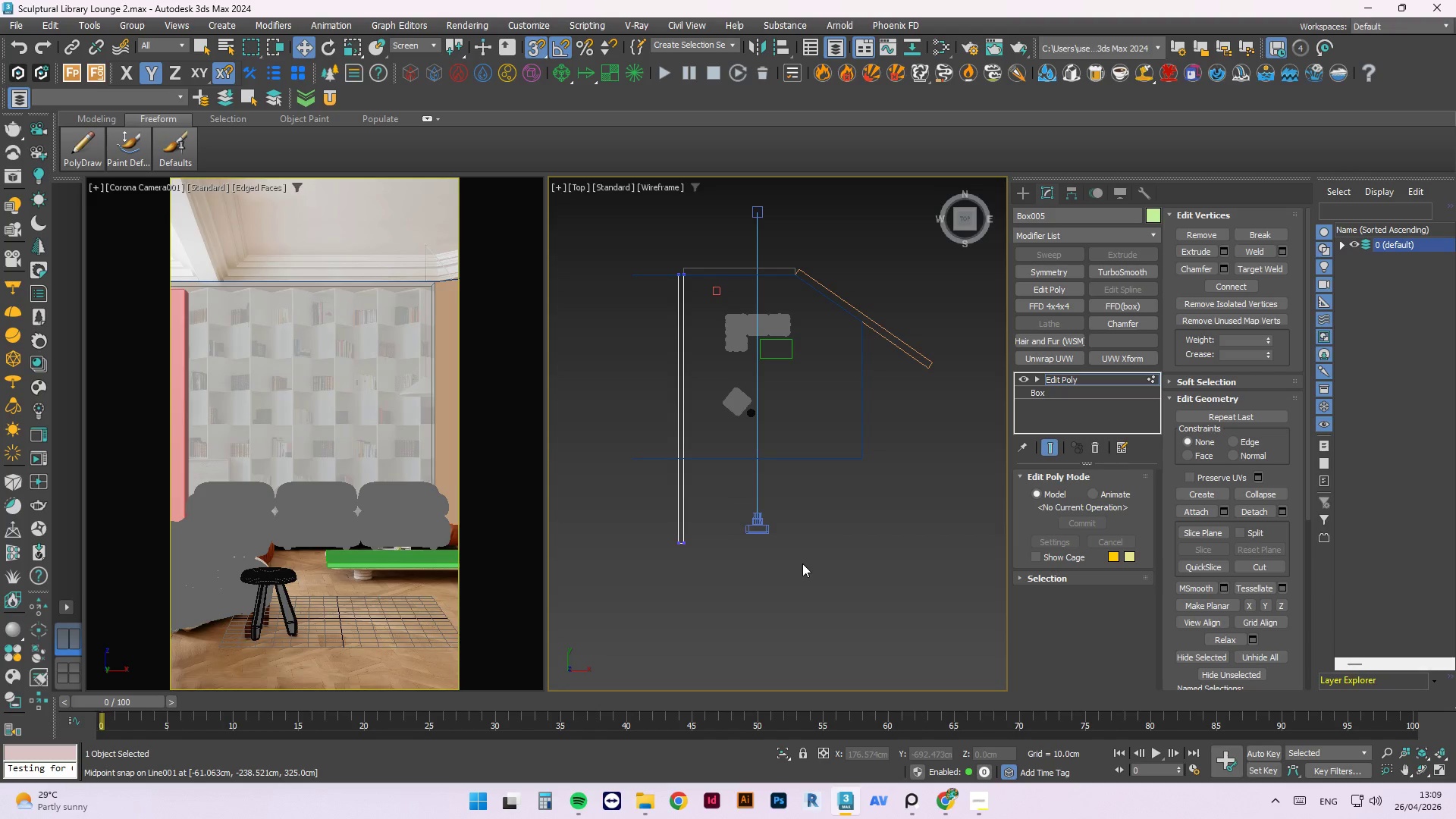 
left_click([851, 539])
 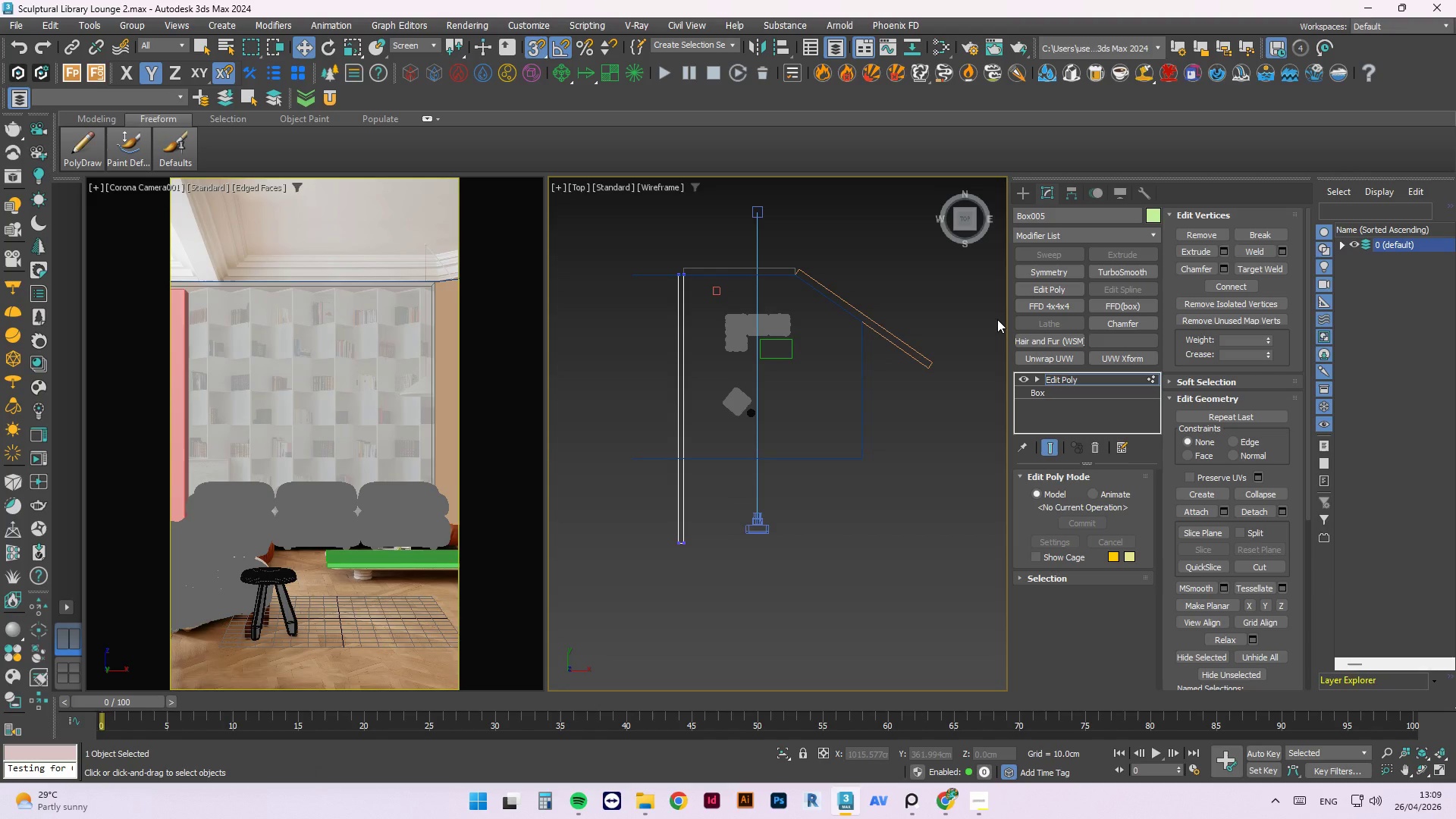 
wait(13.33)
 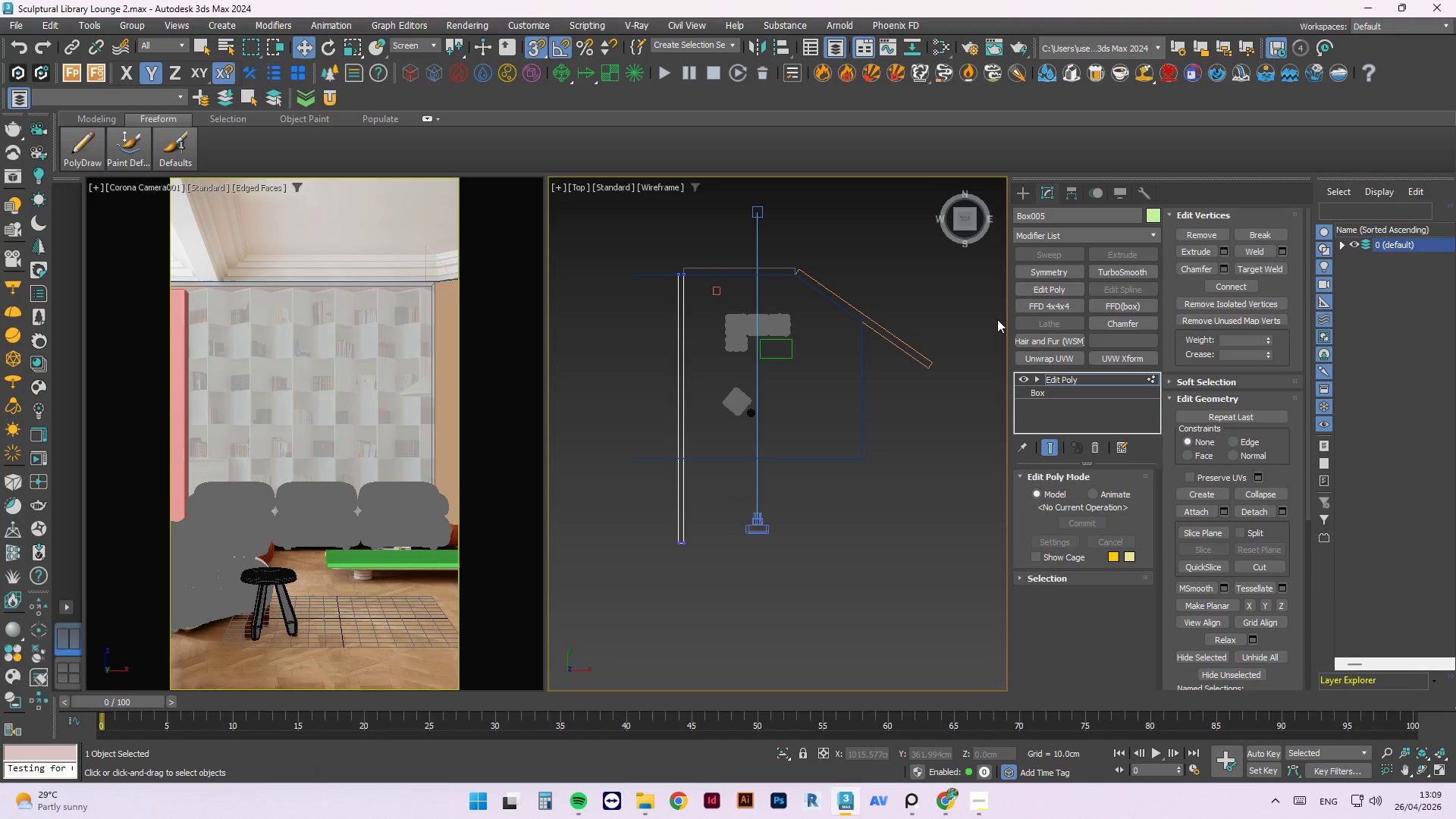 
right_click([841, 249])
 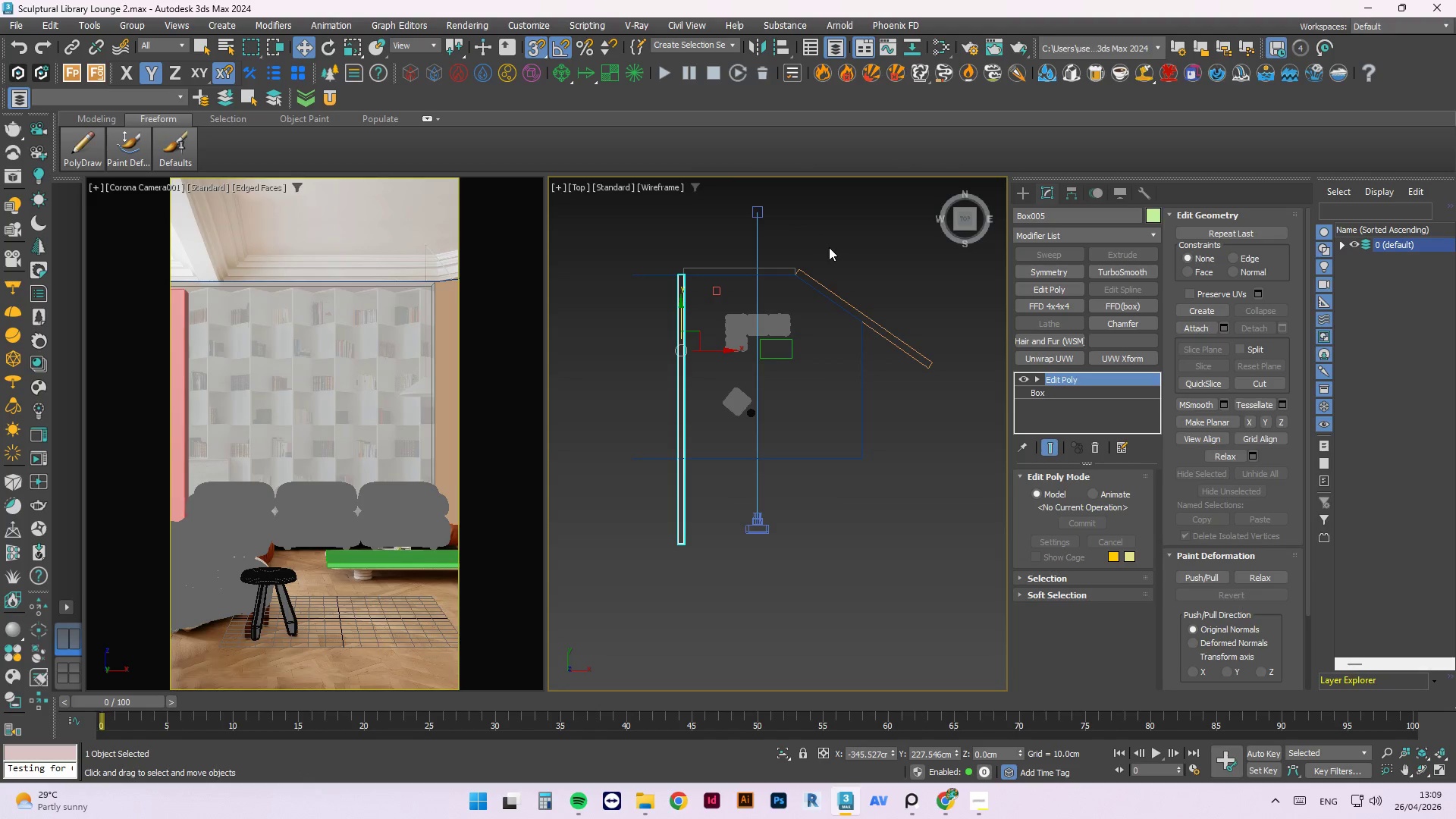 
left_click([888, 325])
 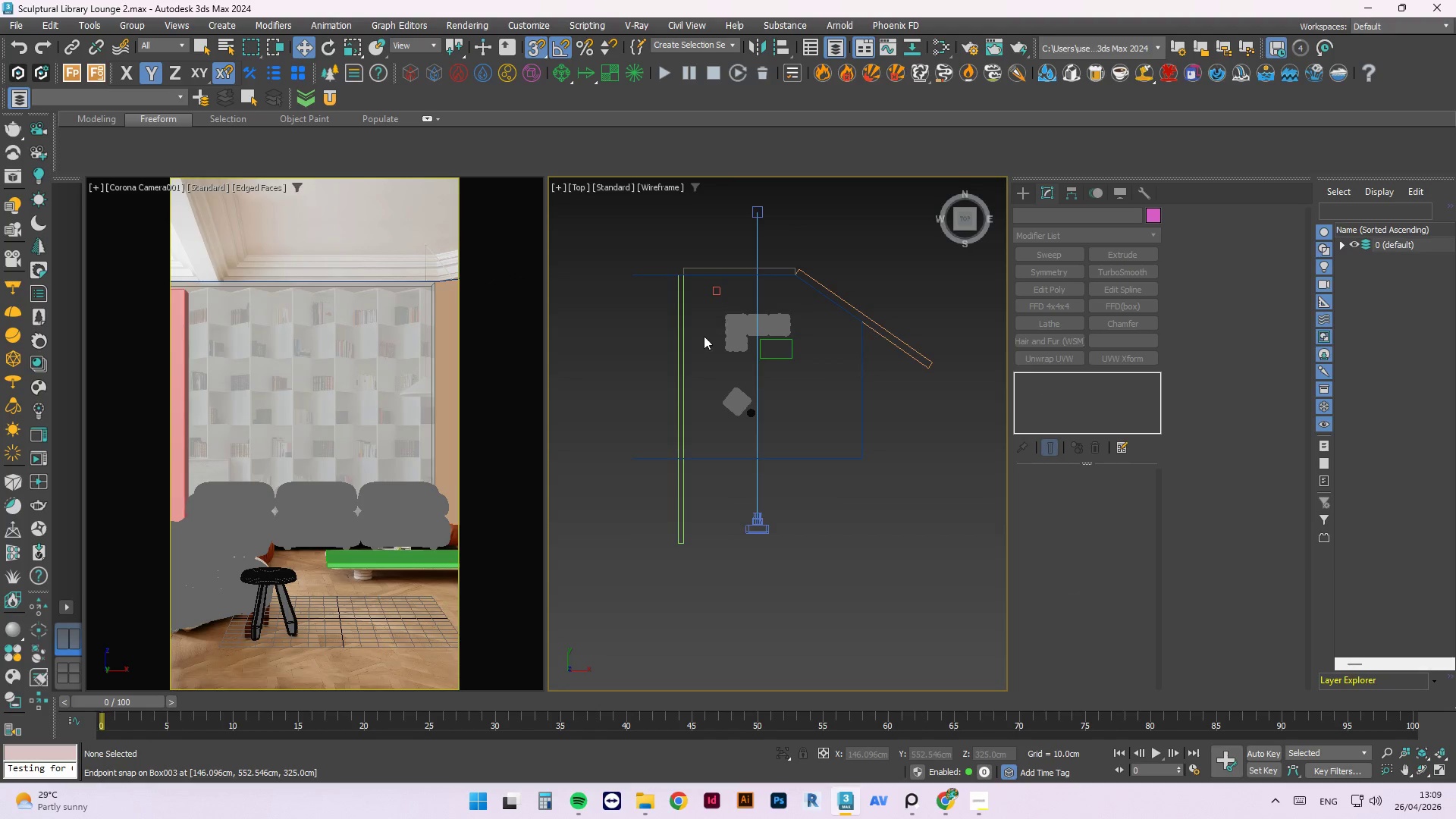 
left_click([668, 361])
 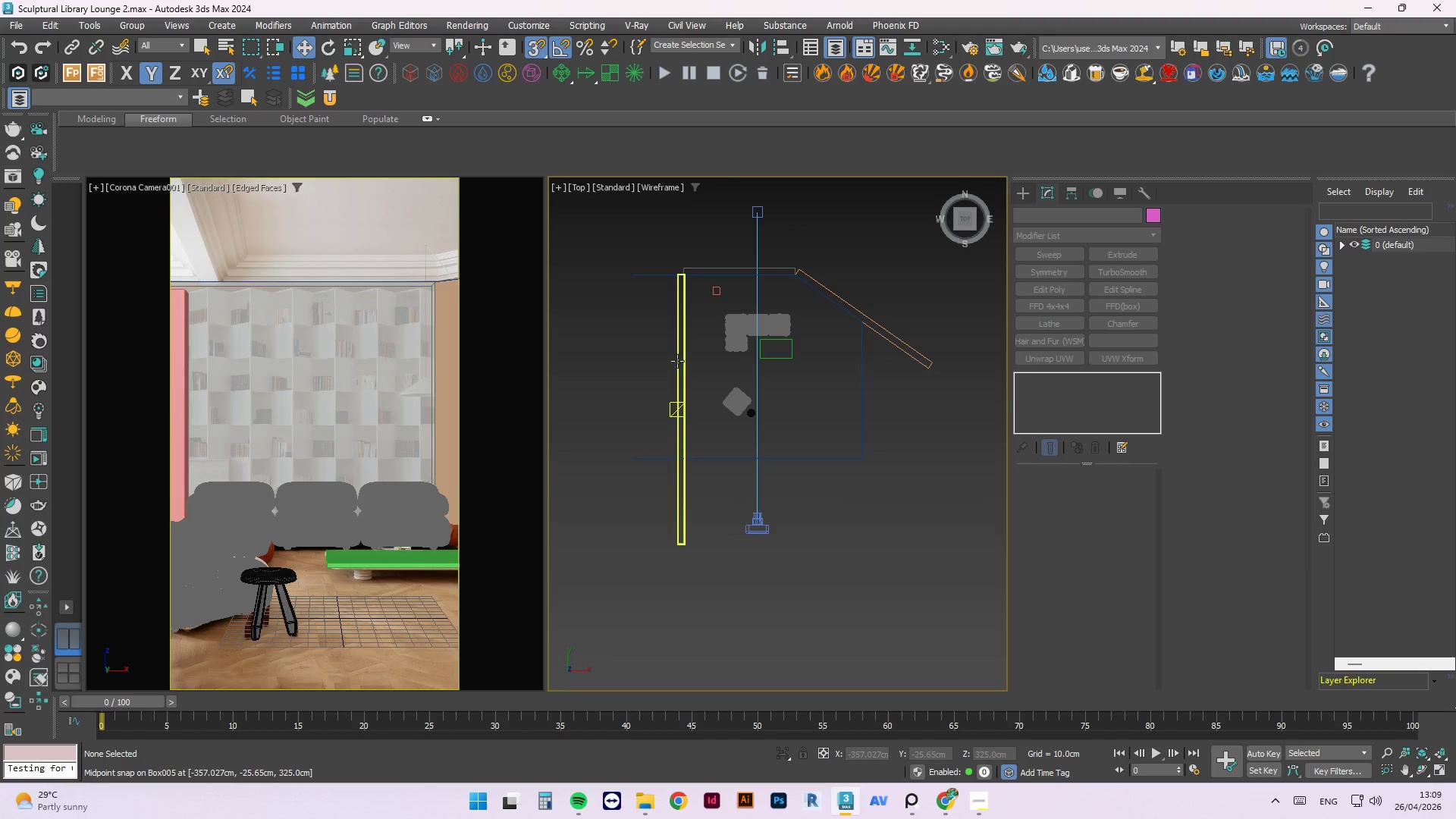 
left_click([681, 360])
 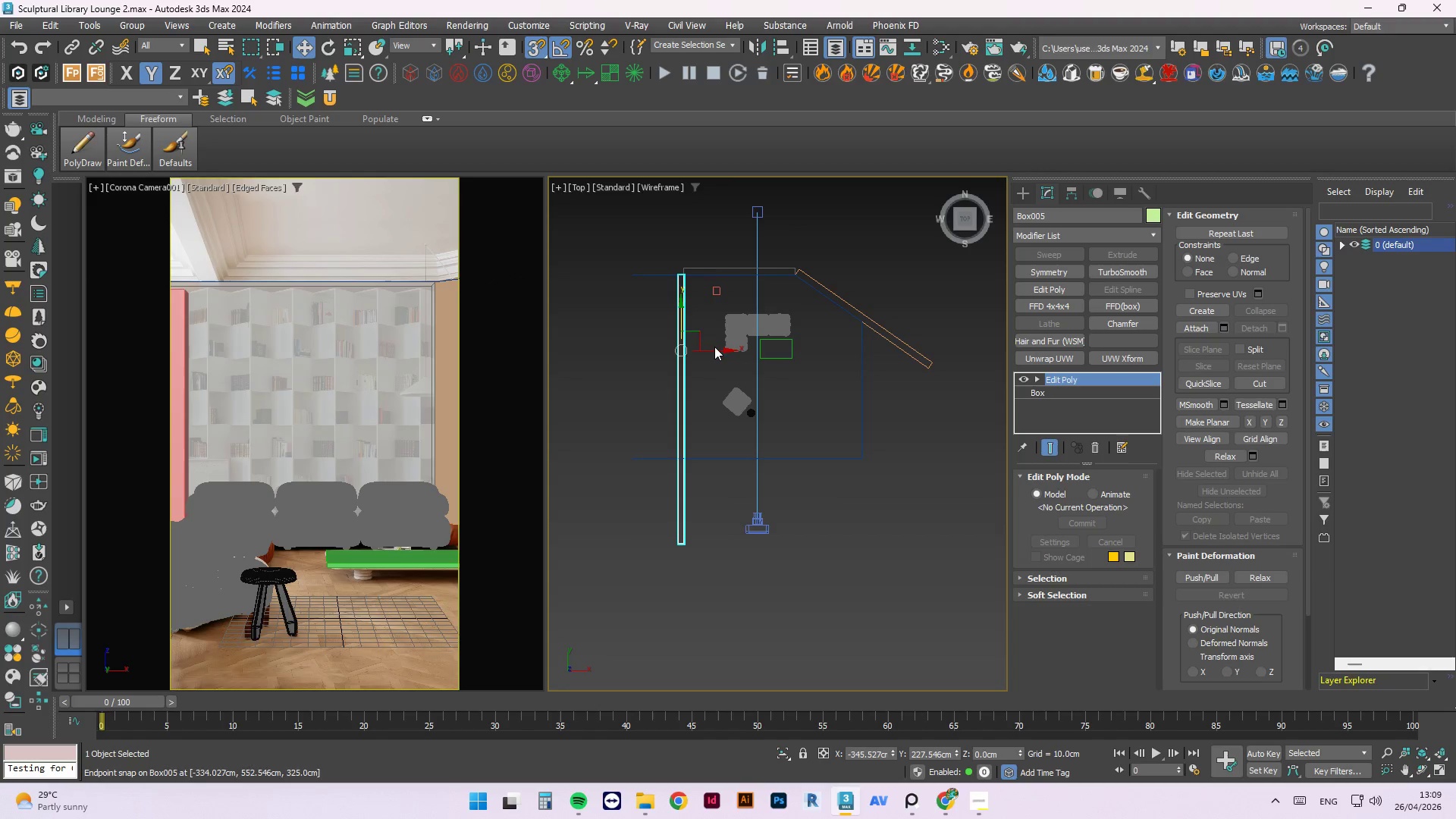 
hold_key(key=ShiftLeft, duration=1.77)
left_click_drag(start_coordinate=[710, 350], to_coordinate=[845, 356])
 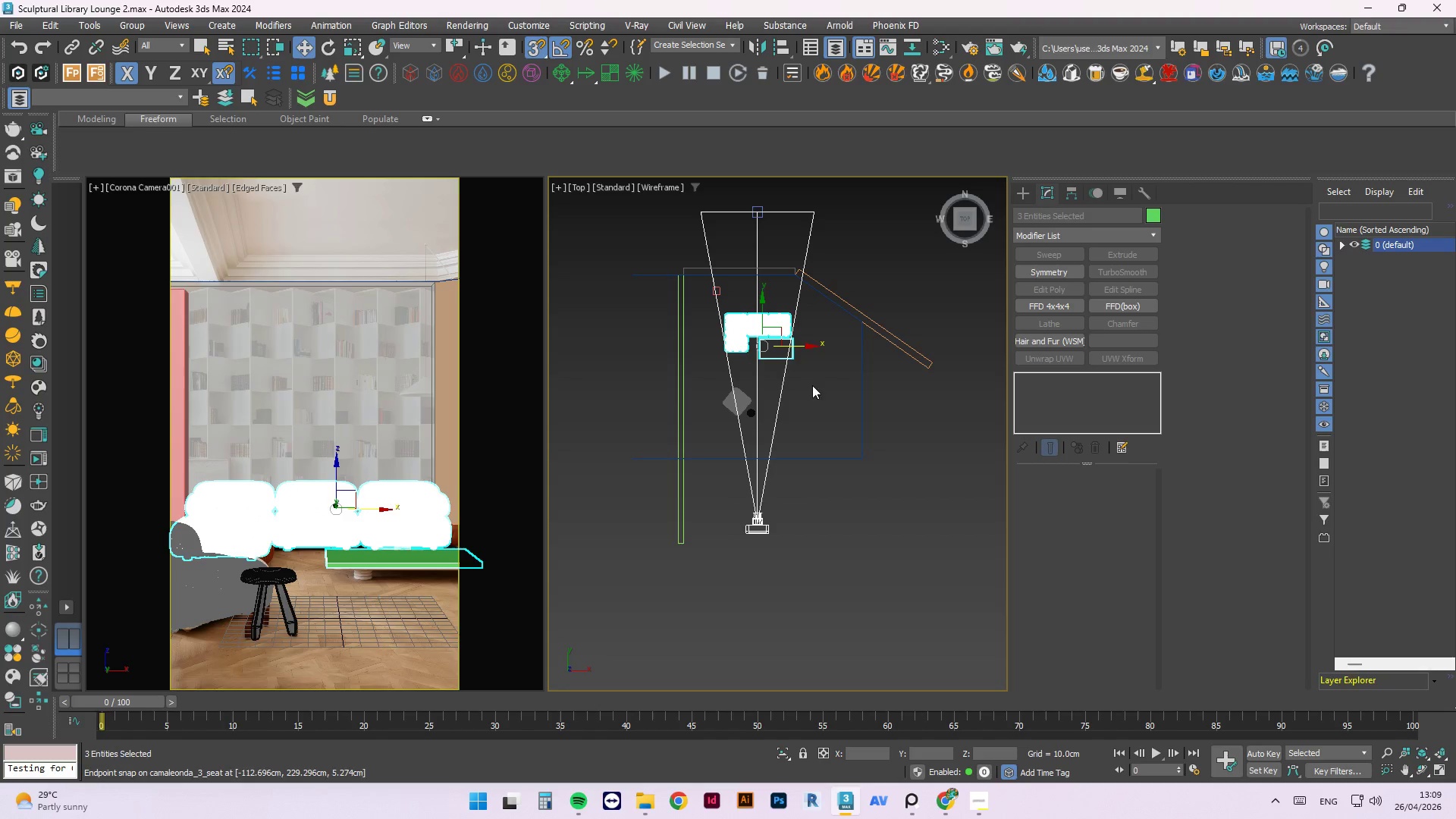 
left_click([853, 390])
 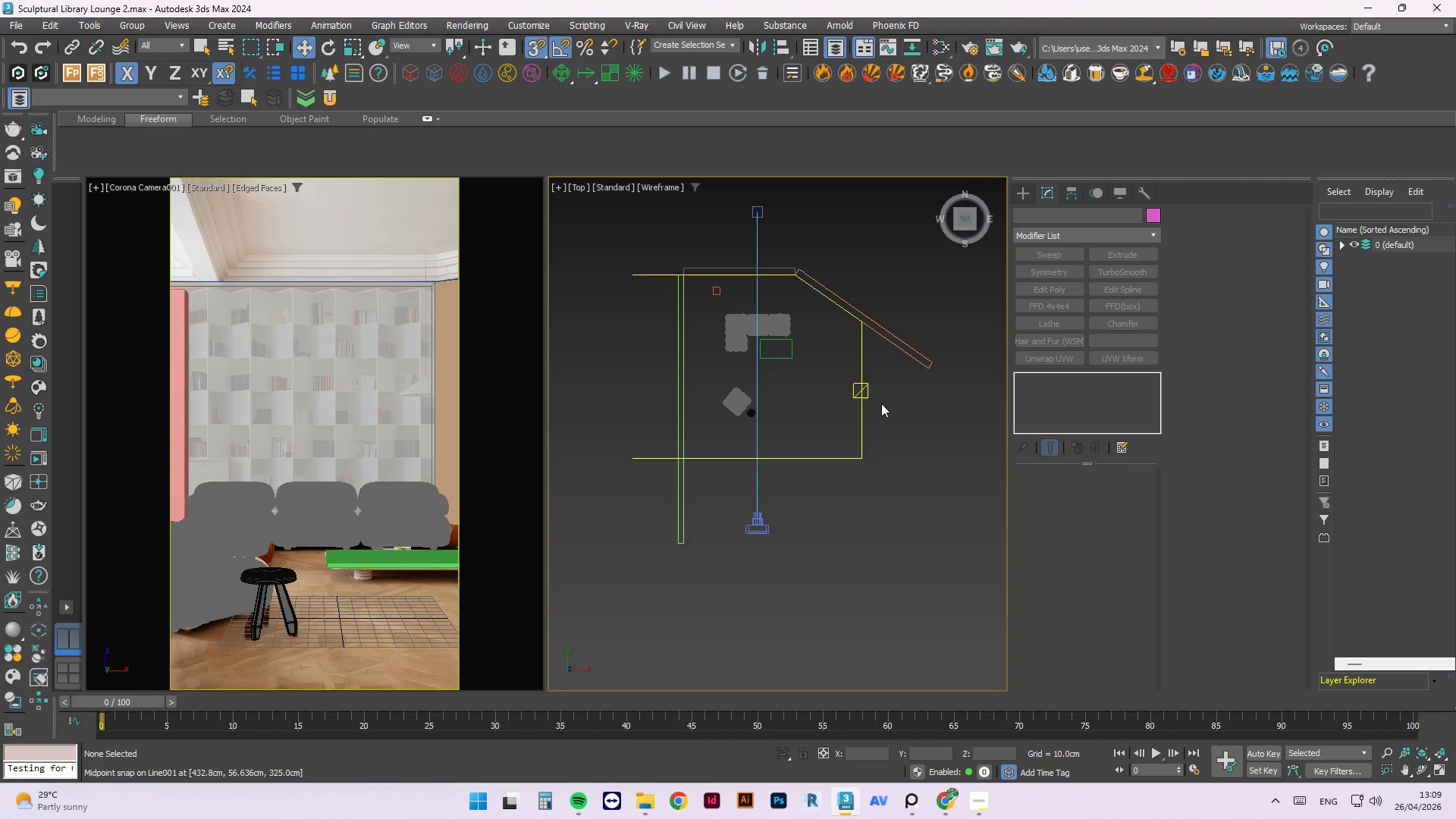 
left_click([882, 403])
 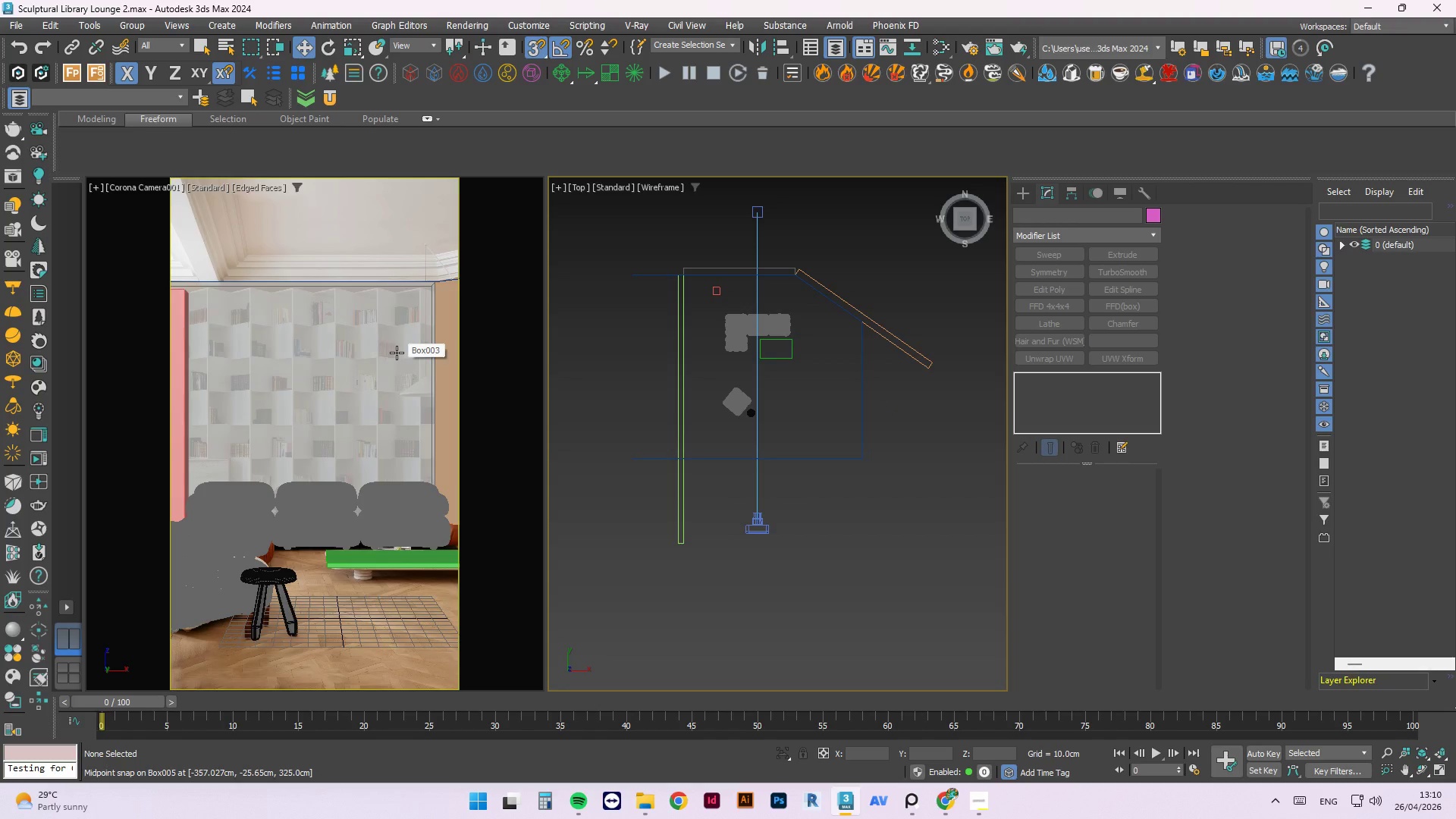 
wait(8.41)
 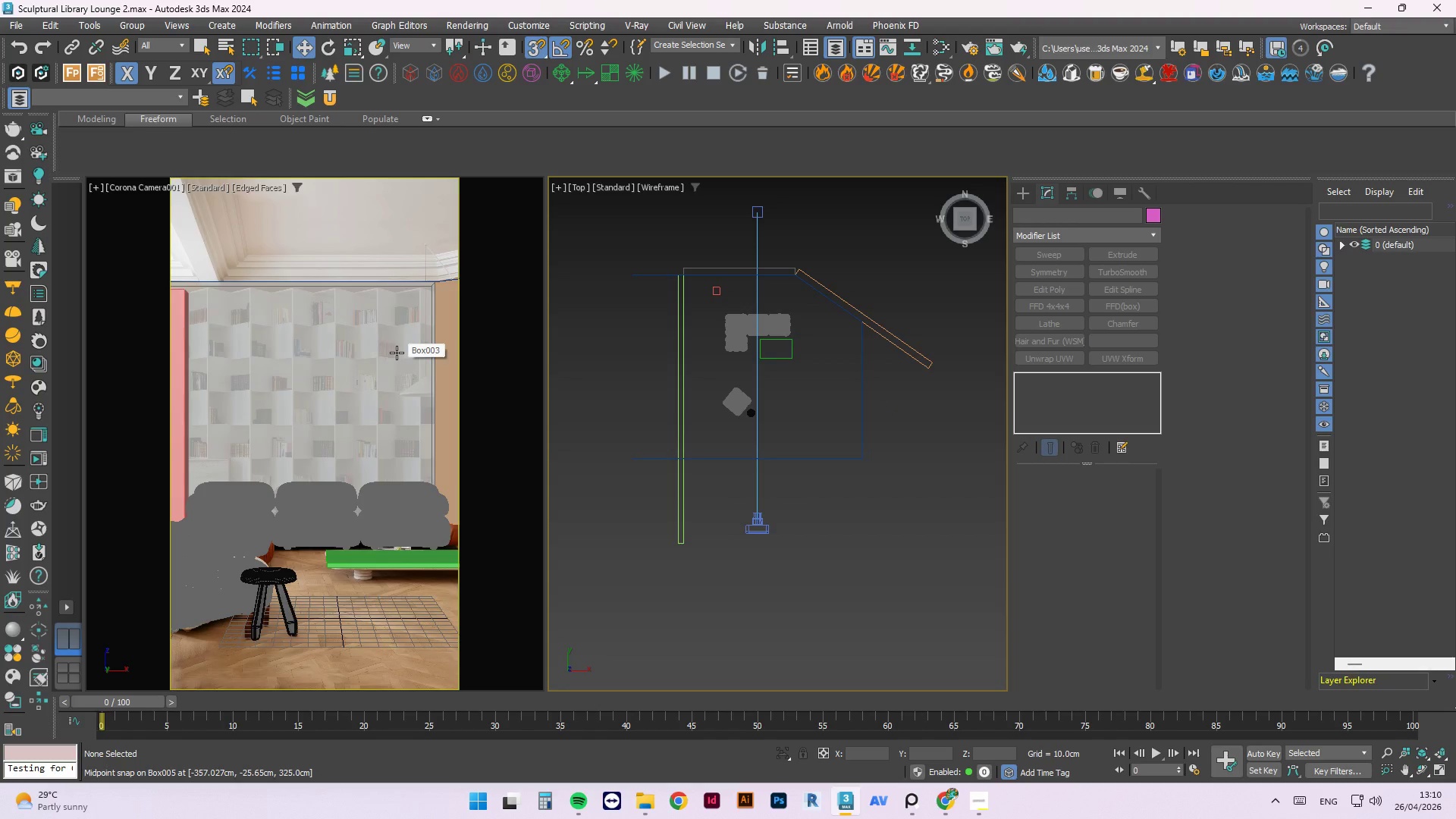 
left_click([692, 501])
 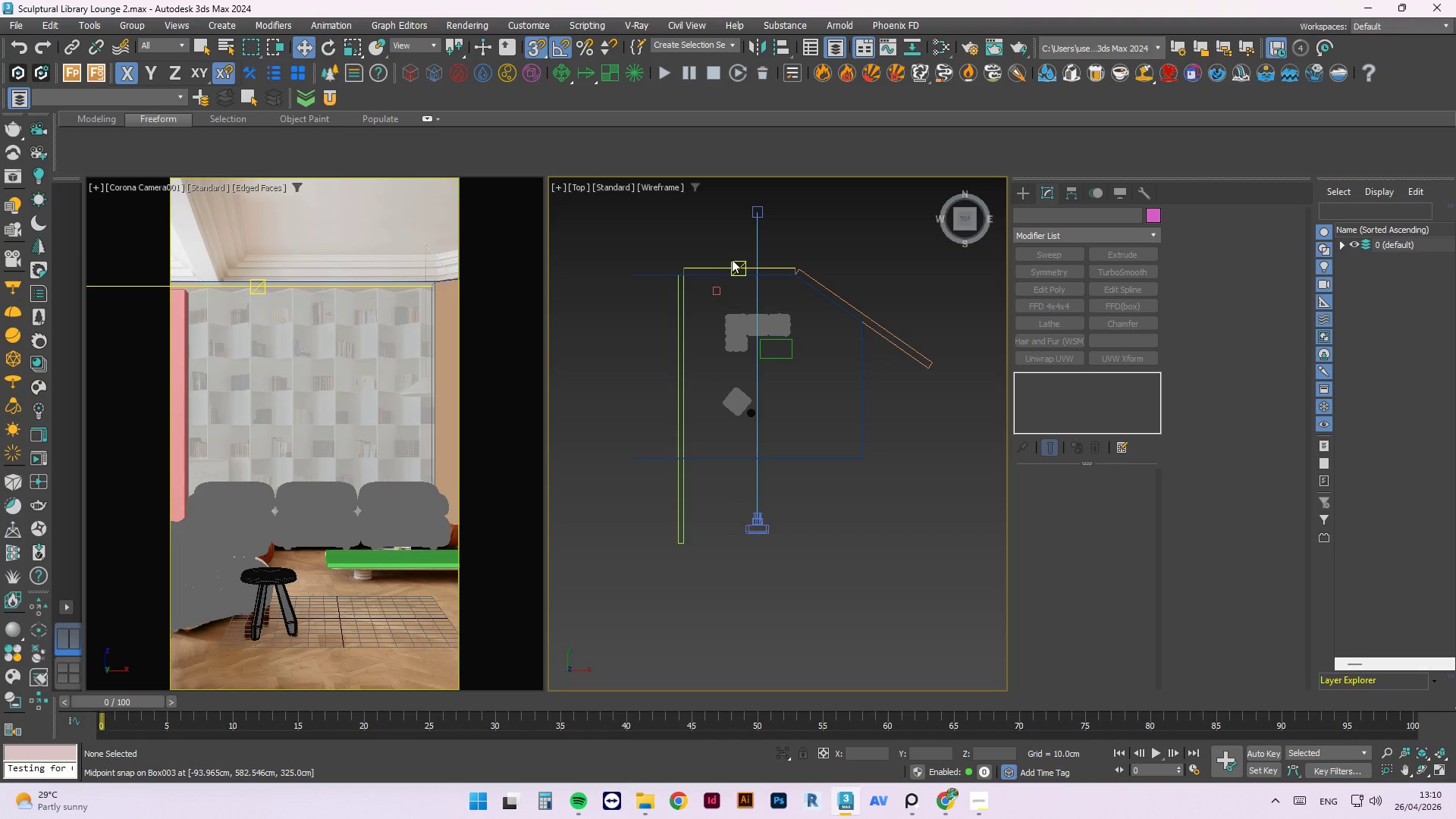 
left_click([730, 265])
 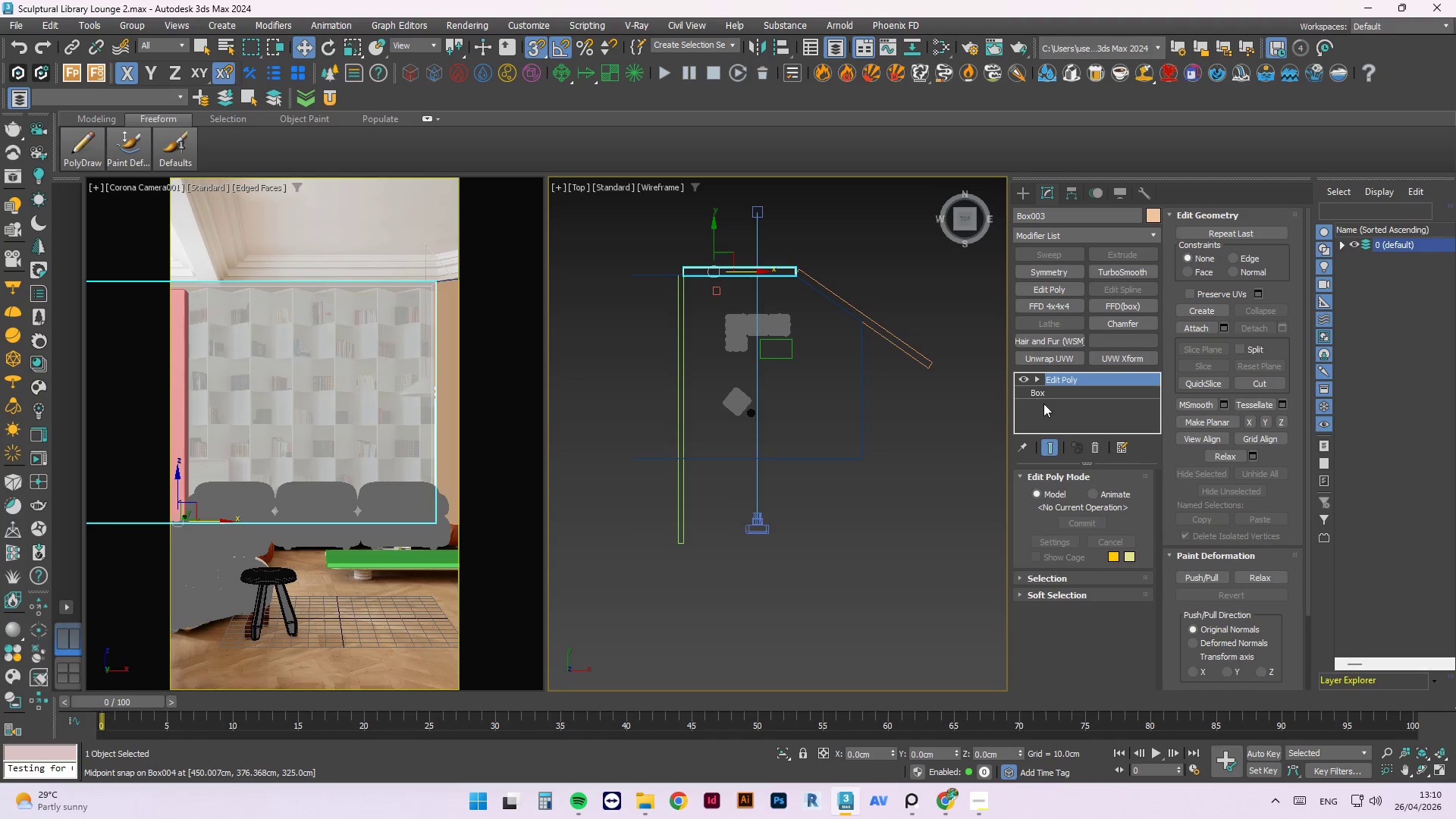 
left_click([1057, 389])
 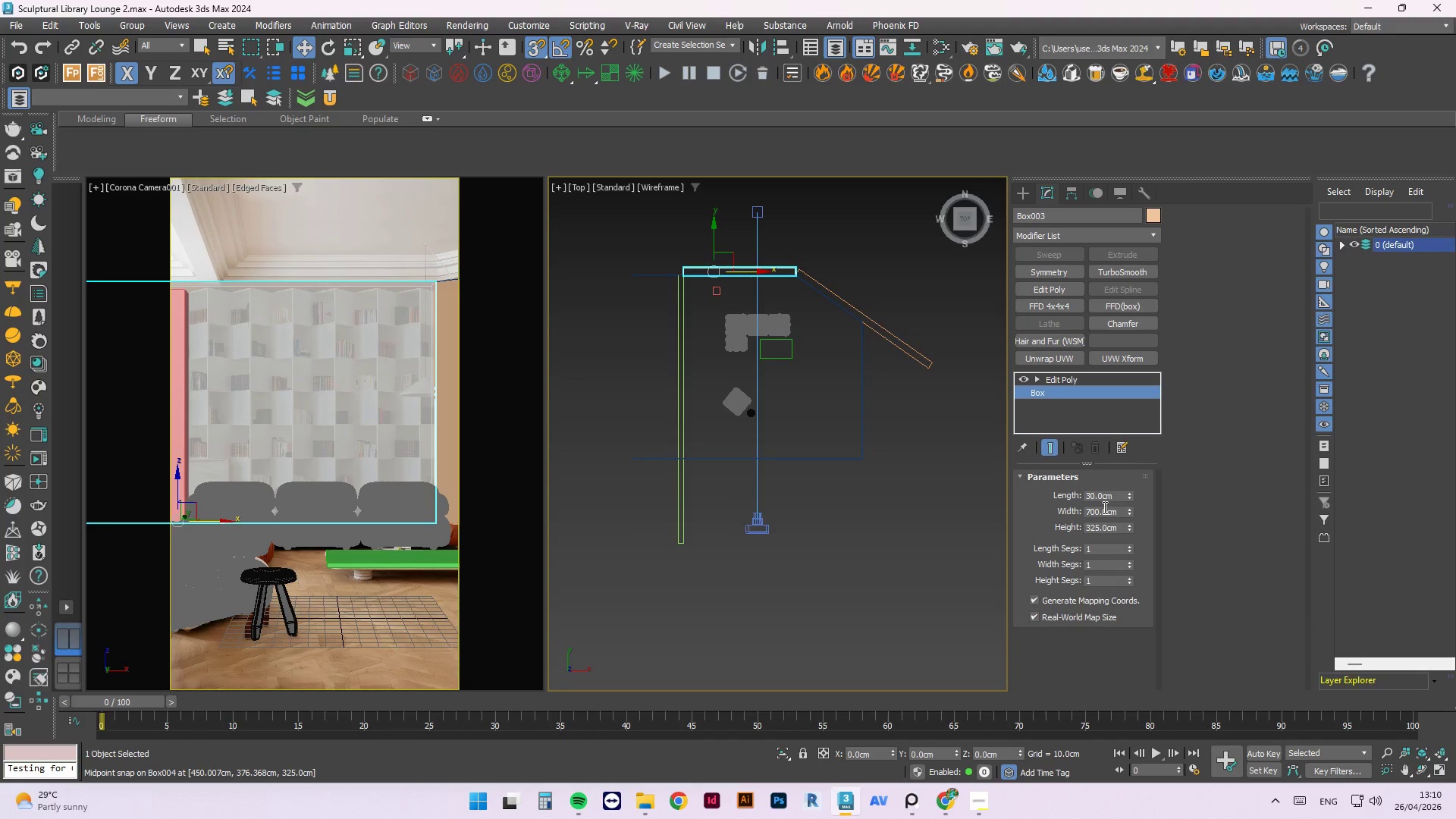 
left_click([1103, 507])
 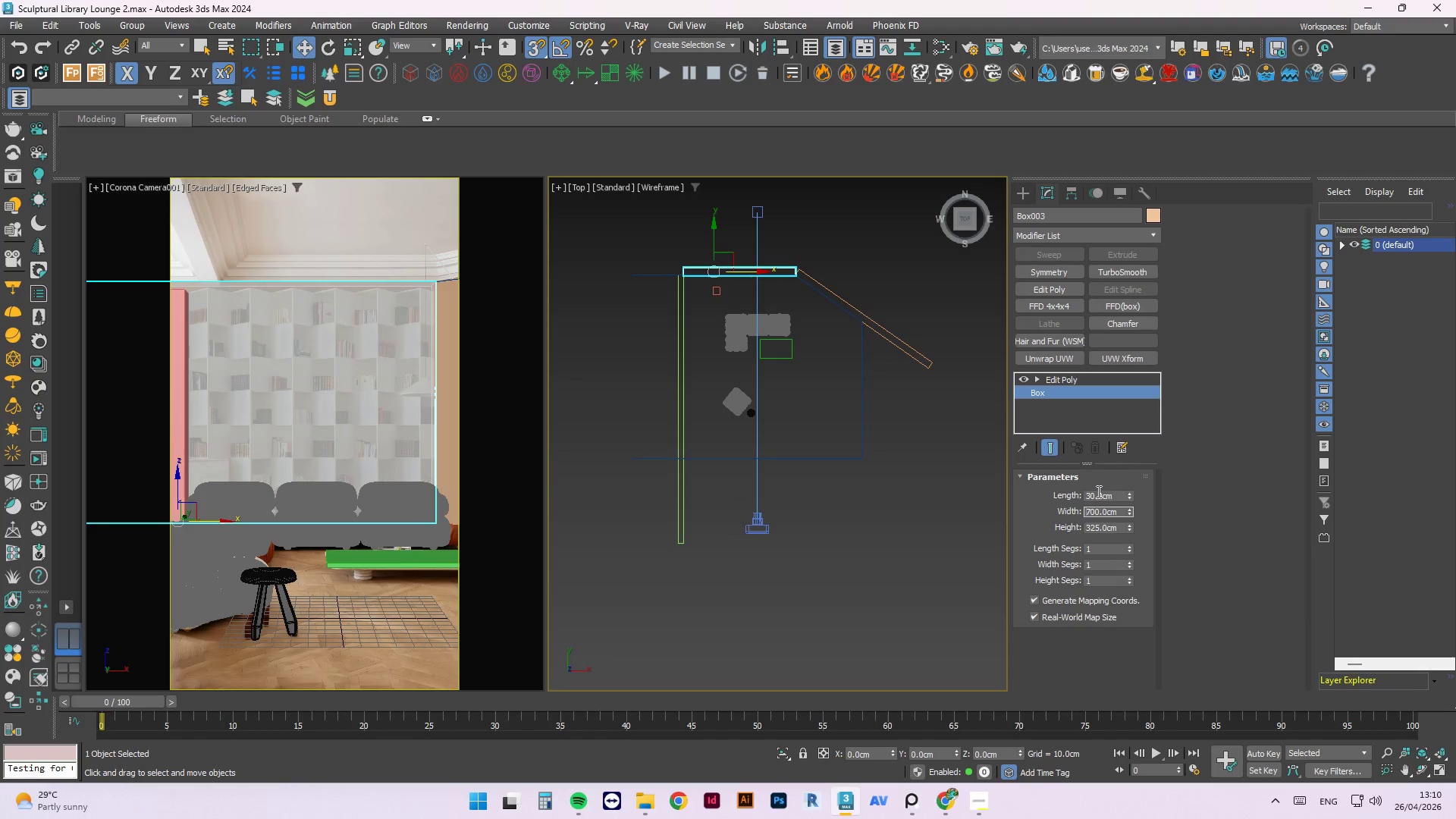 
double_click([1097, 491])
 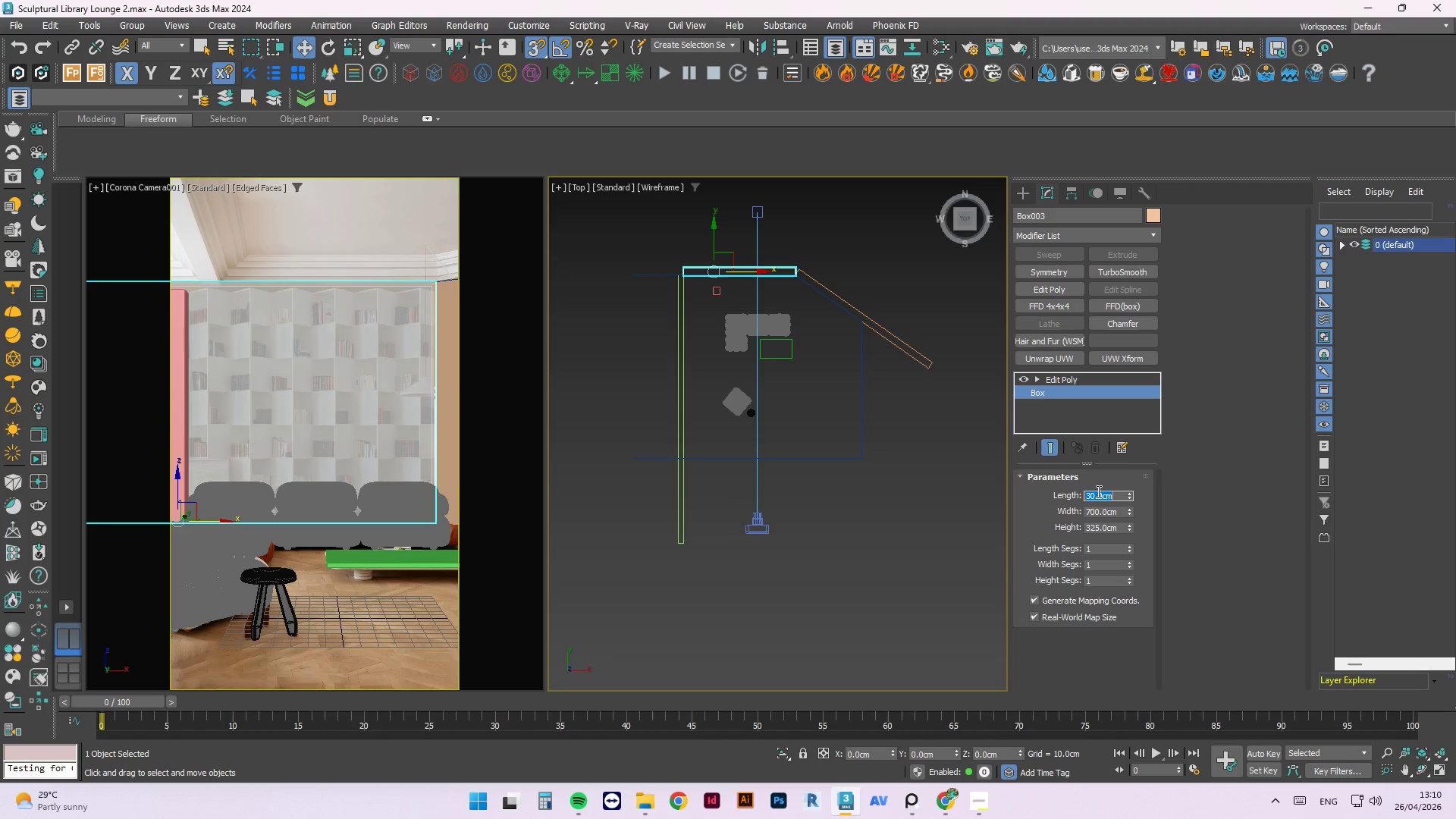 
wait(5.73)
 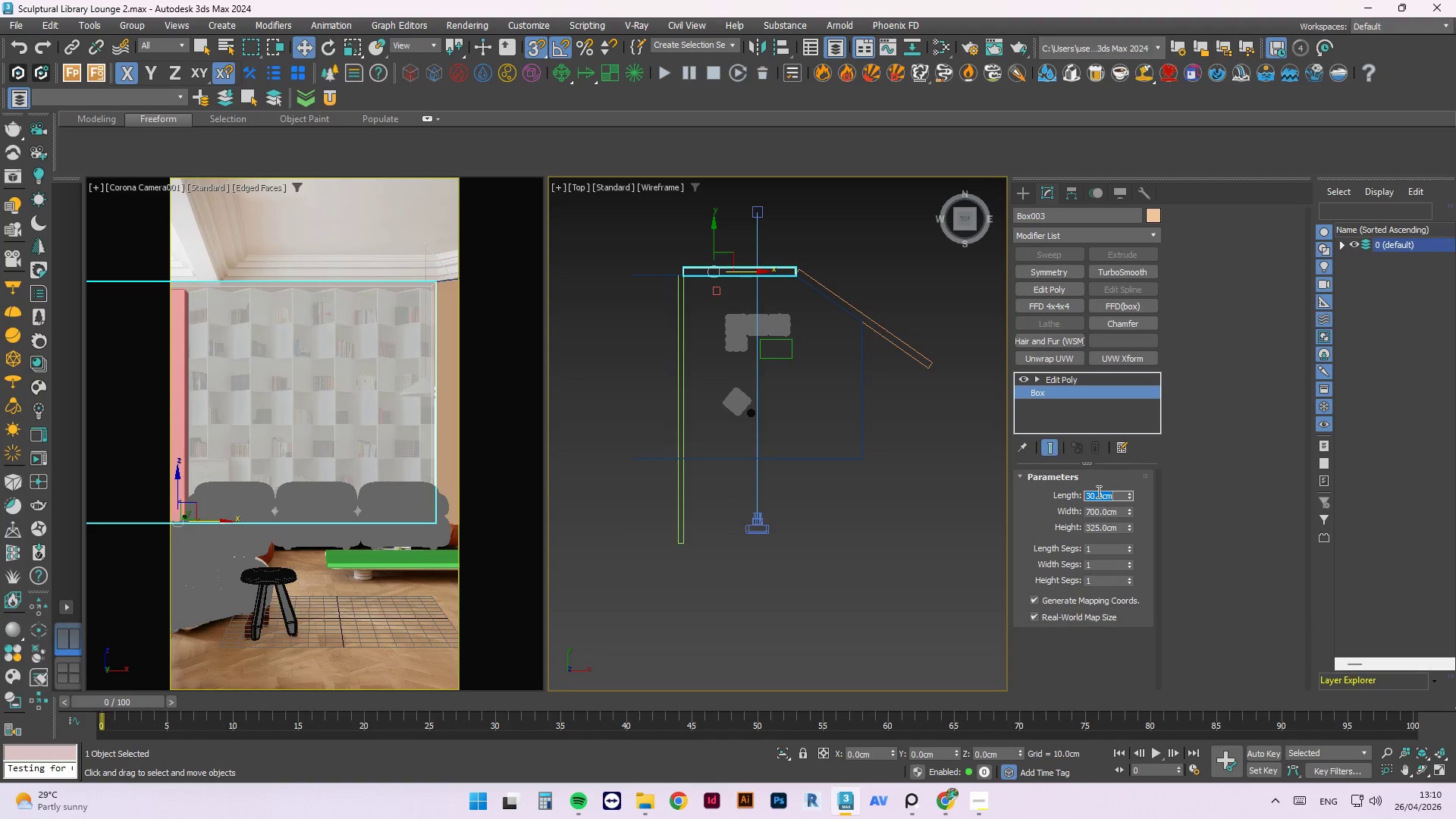 
left_click([680, 519])
 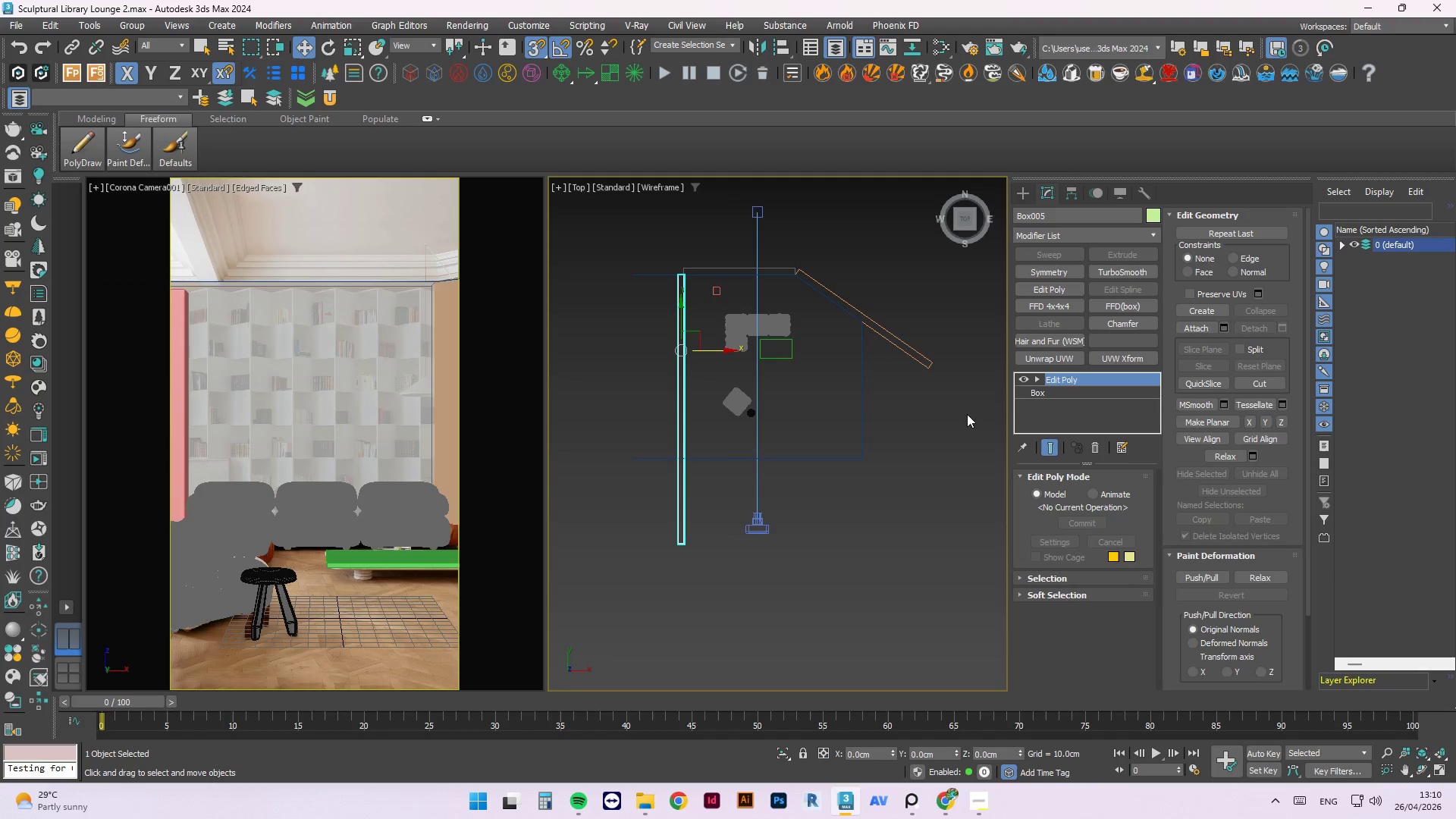 
wait(9.17)
 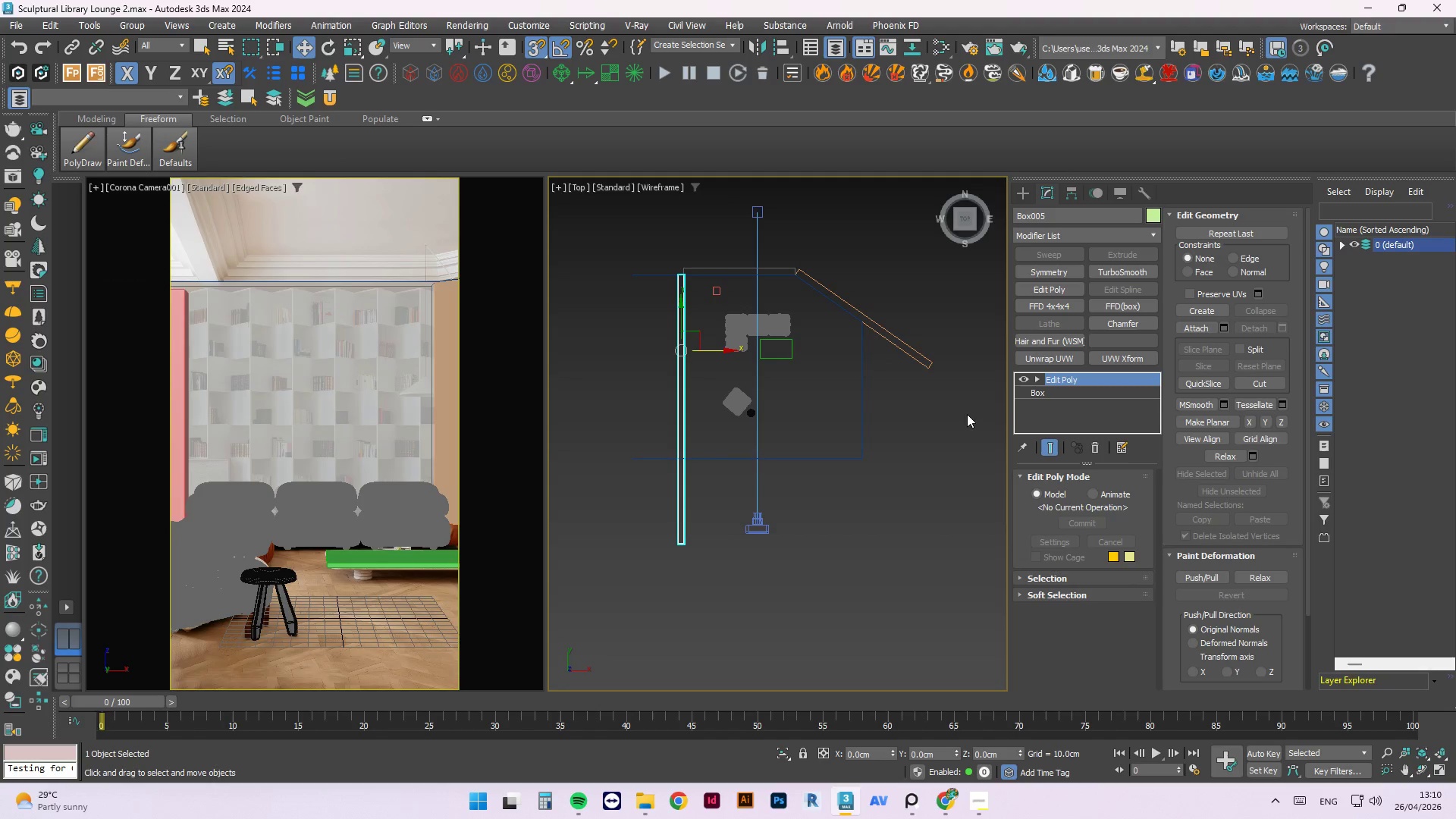 
scroll: coordinate [780, 234], scroll_direction: up, amount: 2.0
 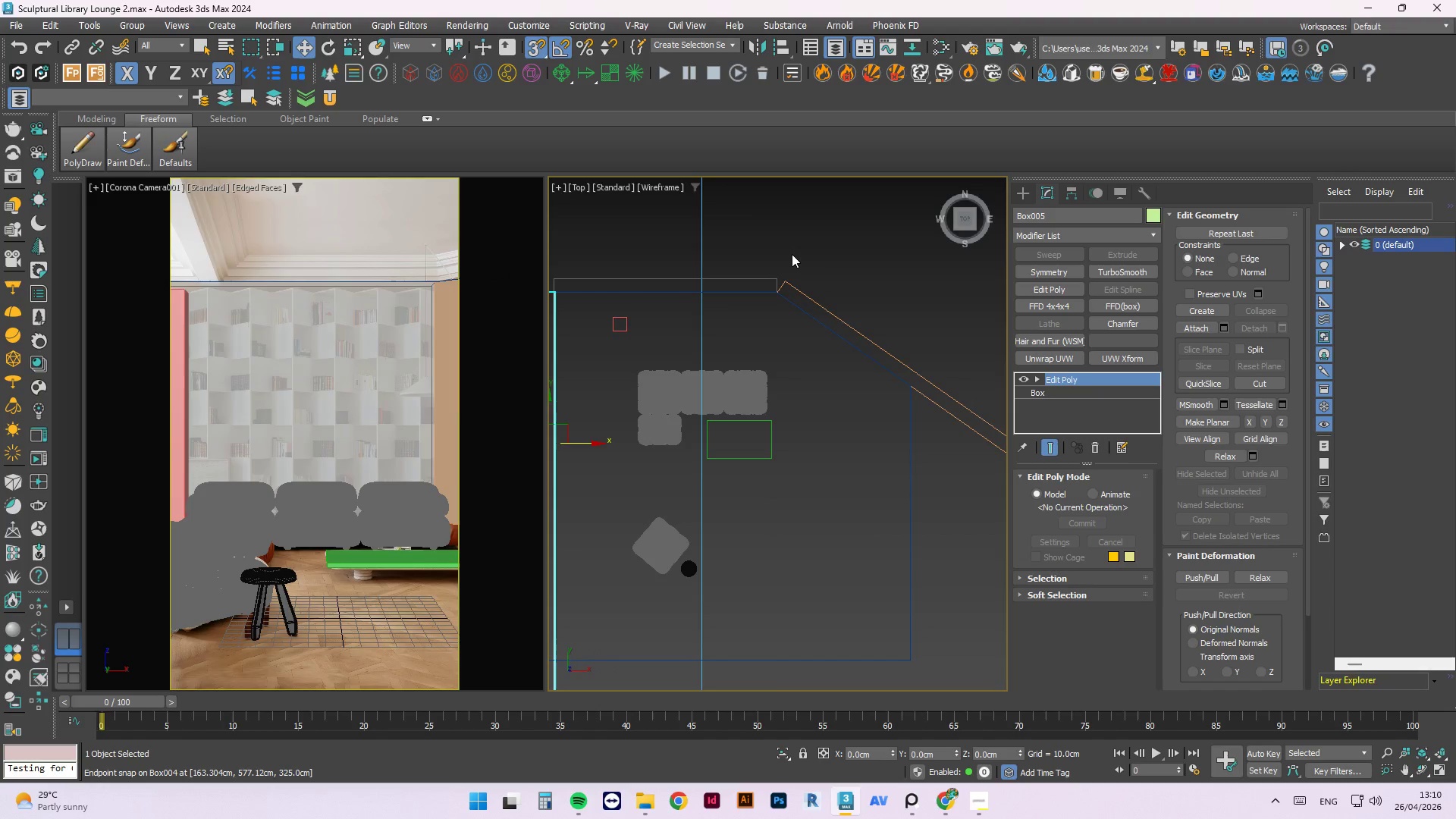 
scroll: coordinate [792, 261], scroll_direction: down, amount: 3.0
 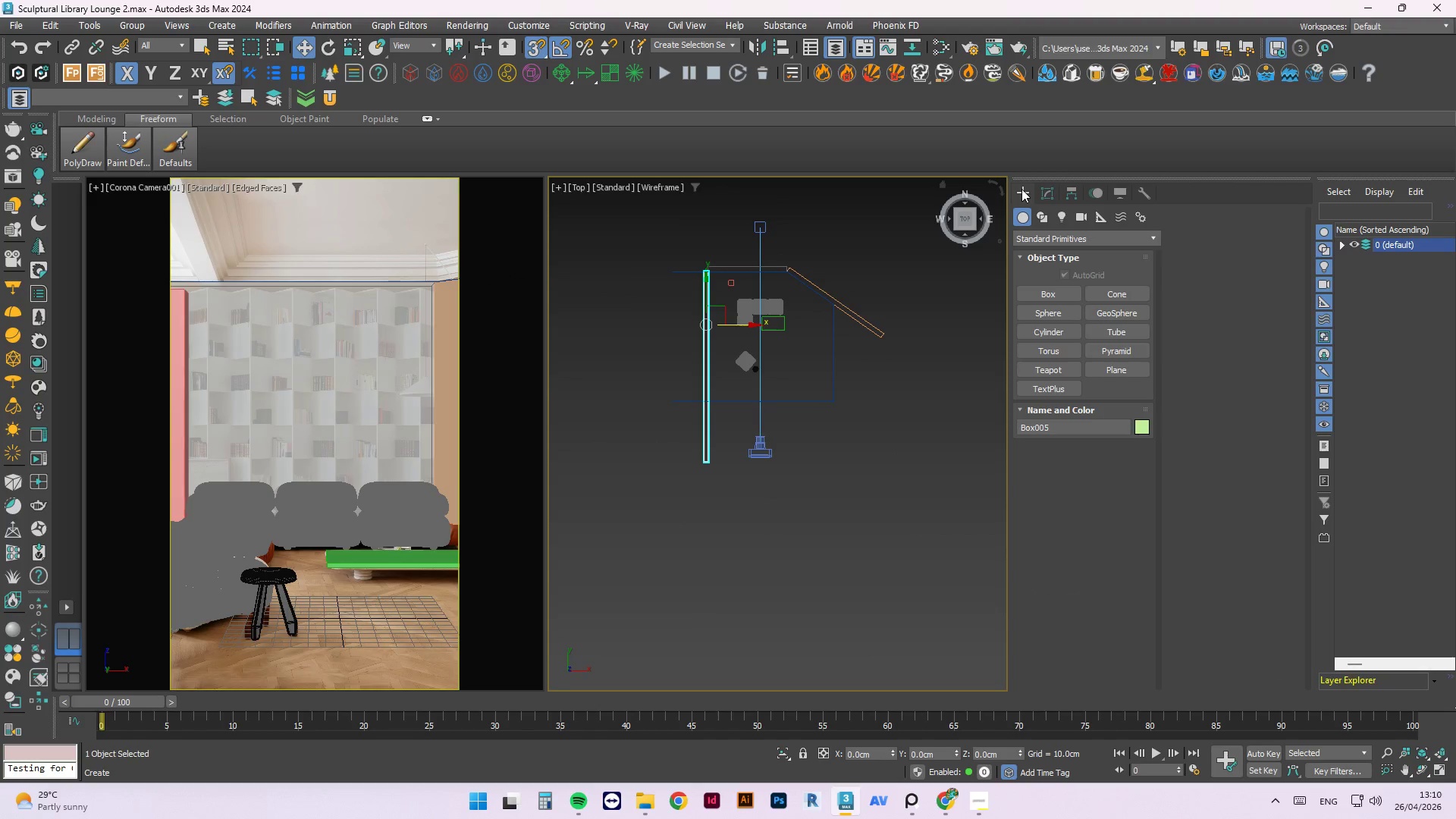 
left_click([1056, 292])
 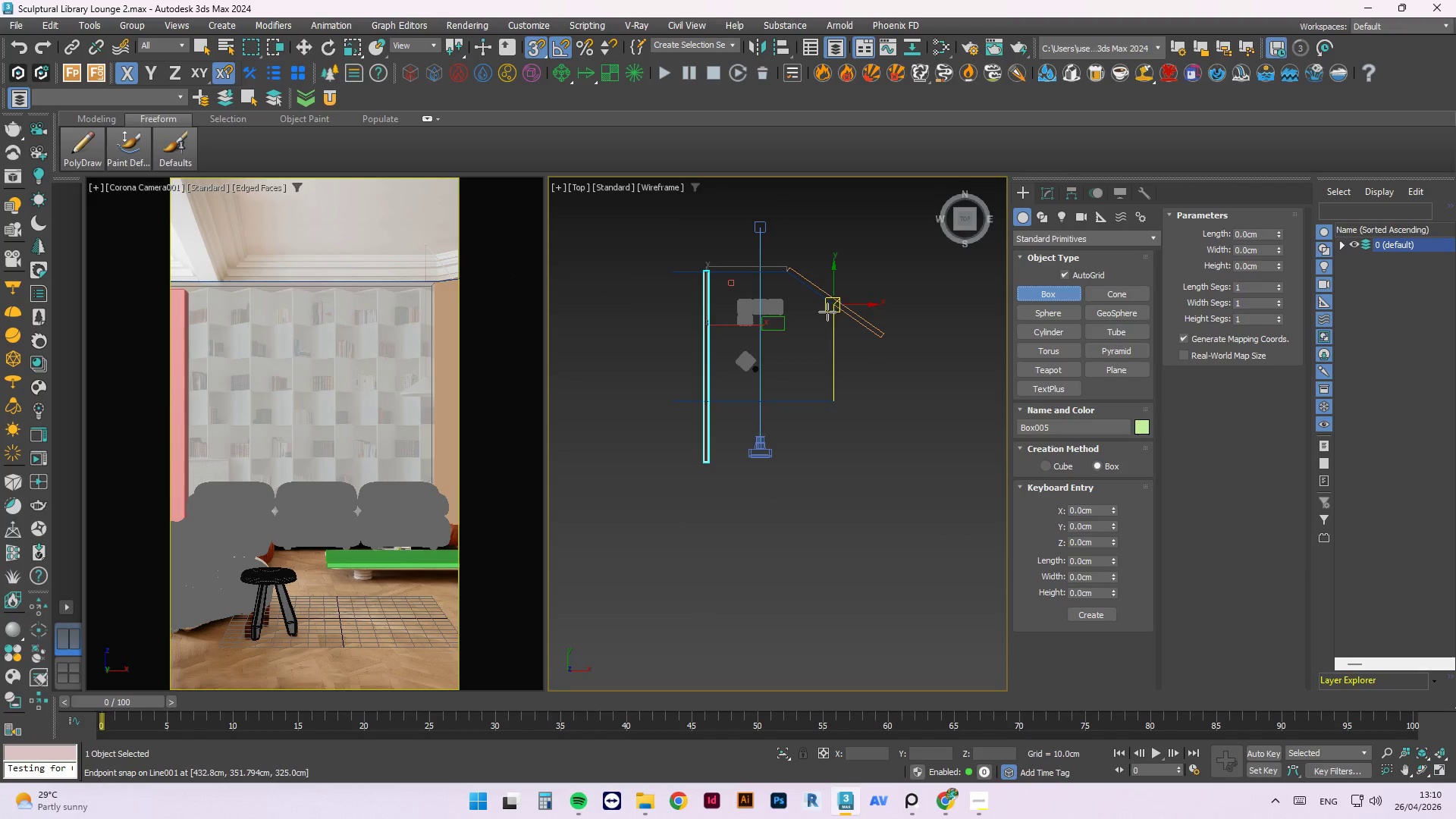 
left_click_drag(start_coordinate=[836, 308], to_coordinate=[840, 488])
 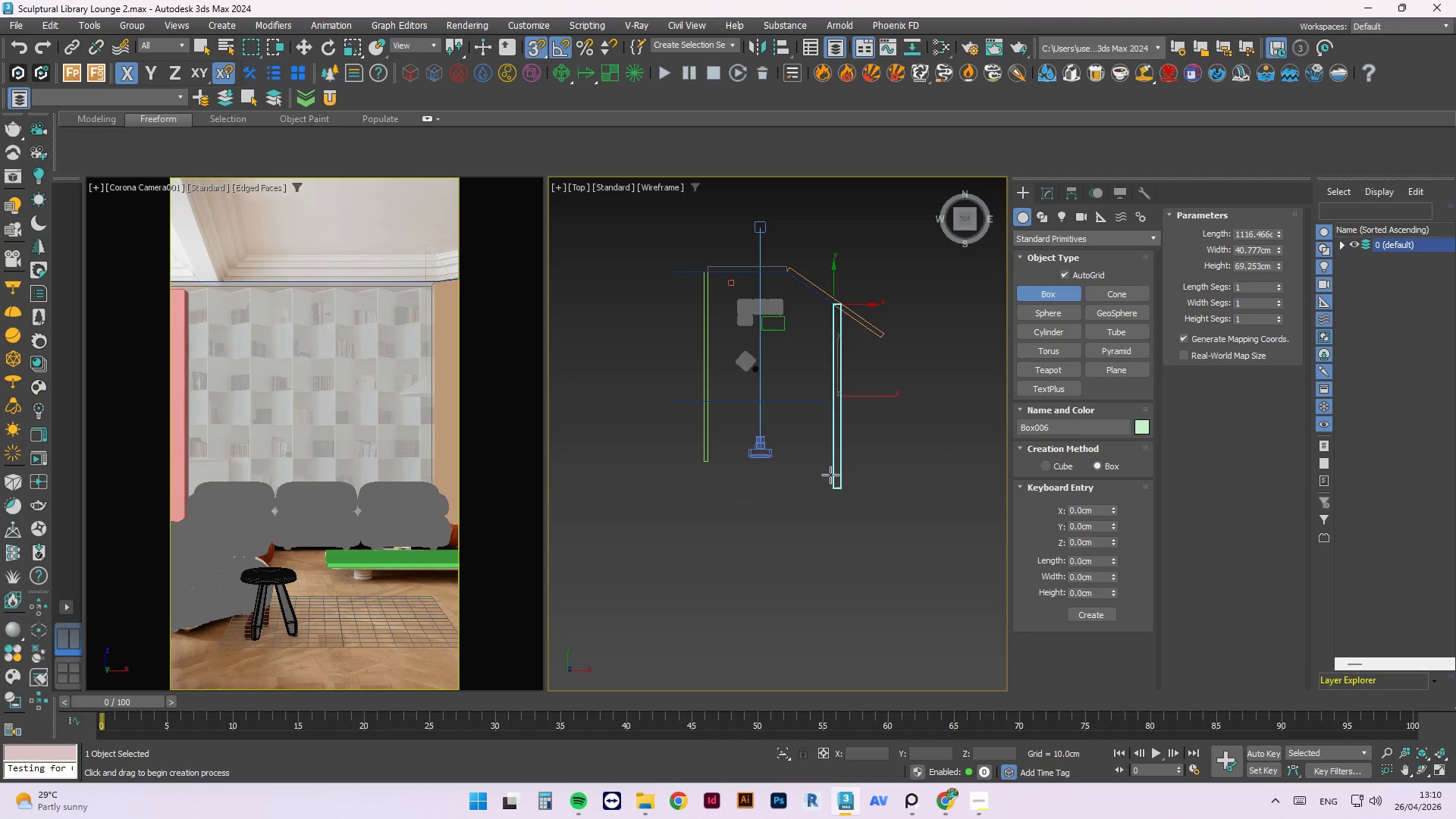 
hold_key(key=AltLeft, duration=0.88)
 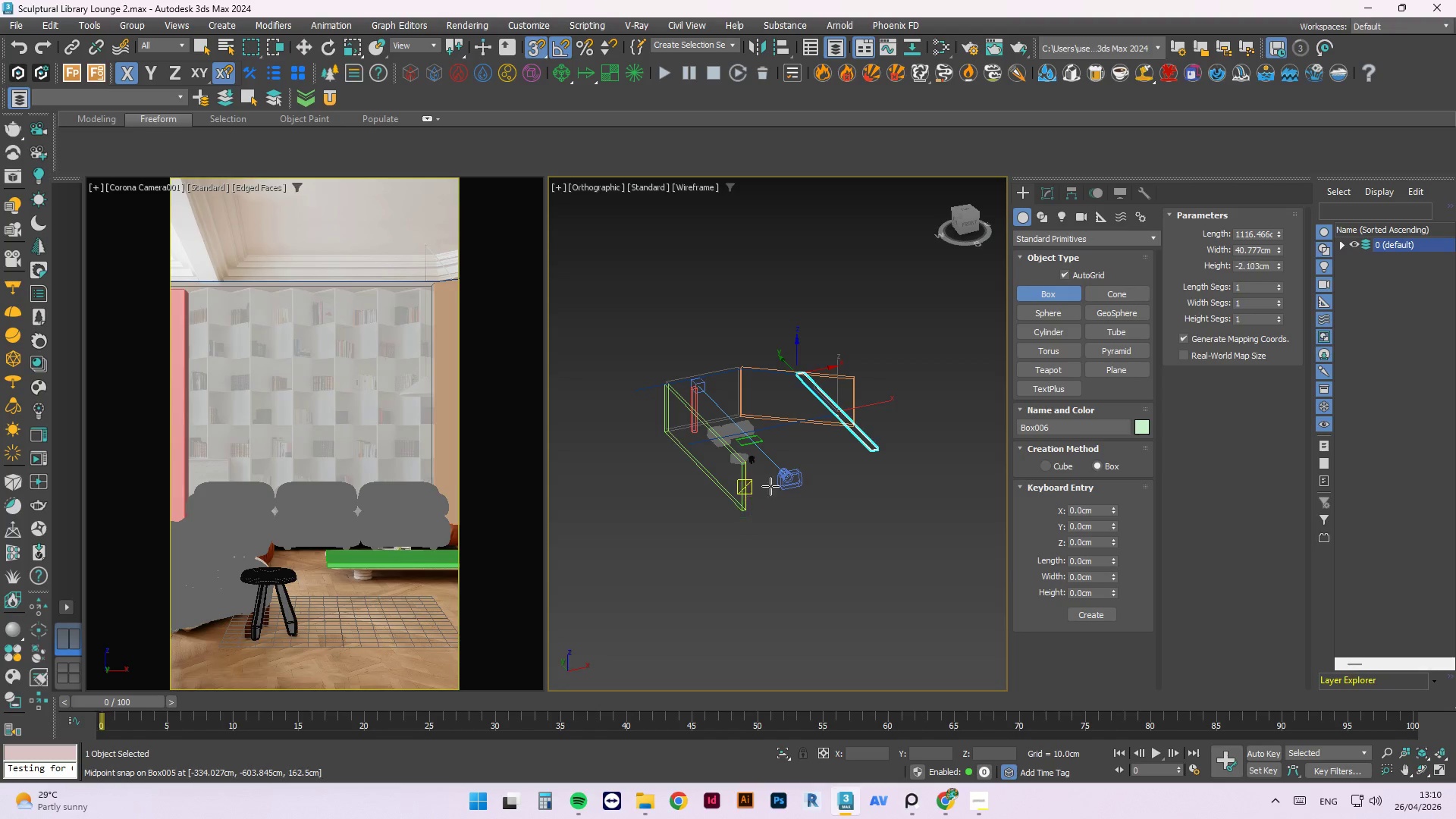 
scroll: coordinate [870, 498], scroll_direction: up, amount: 4.0
 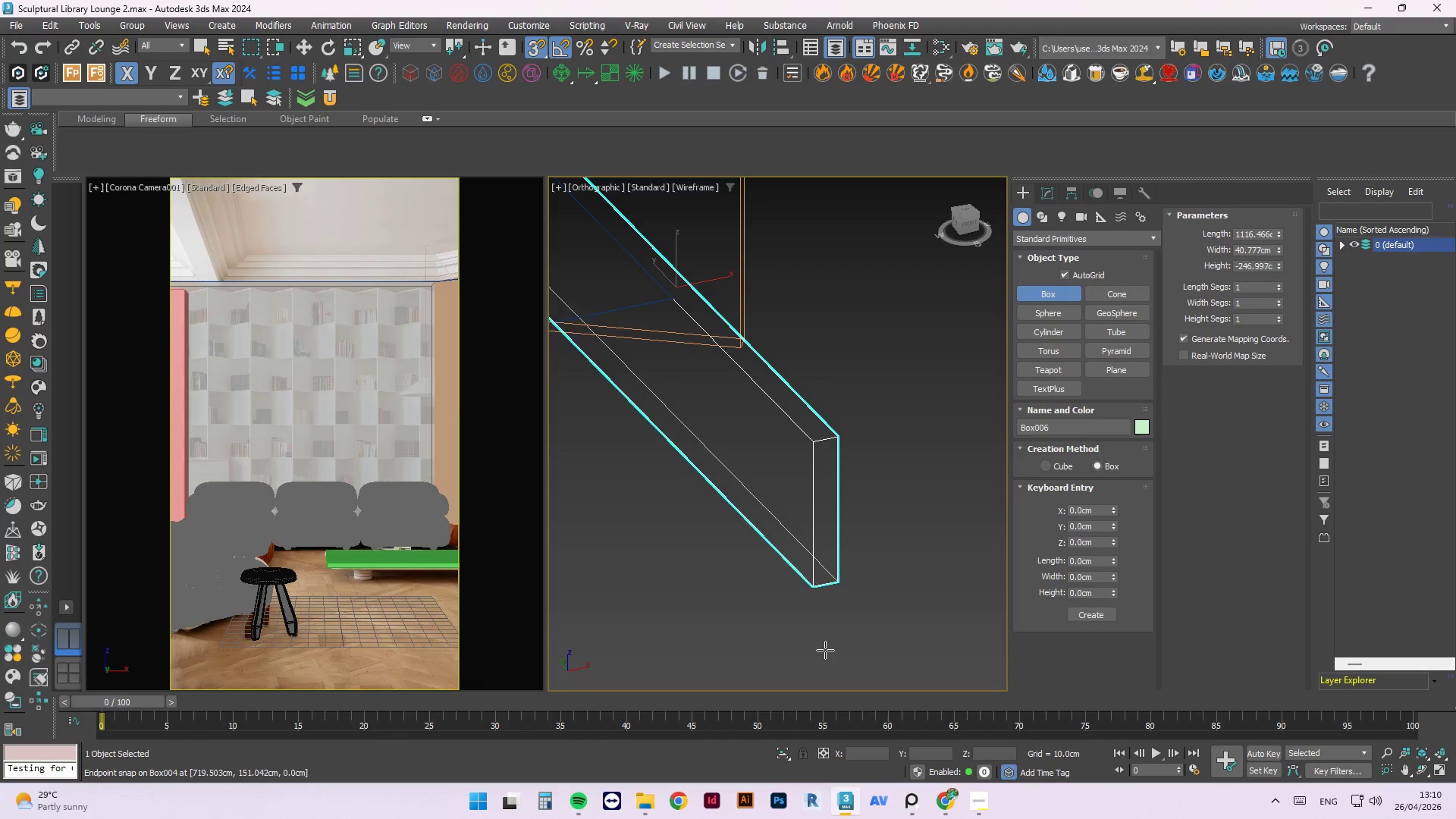 
scroll: coordinate [849, 534], scroll_direction: down, amount: 4.0
 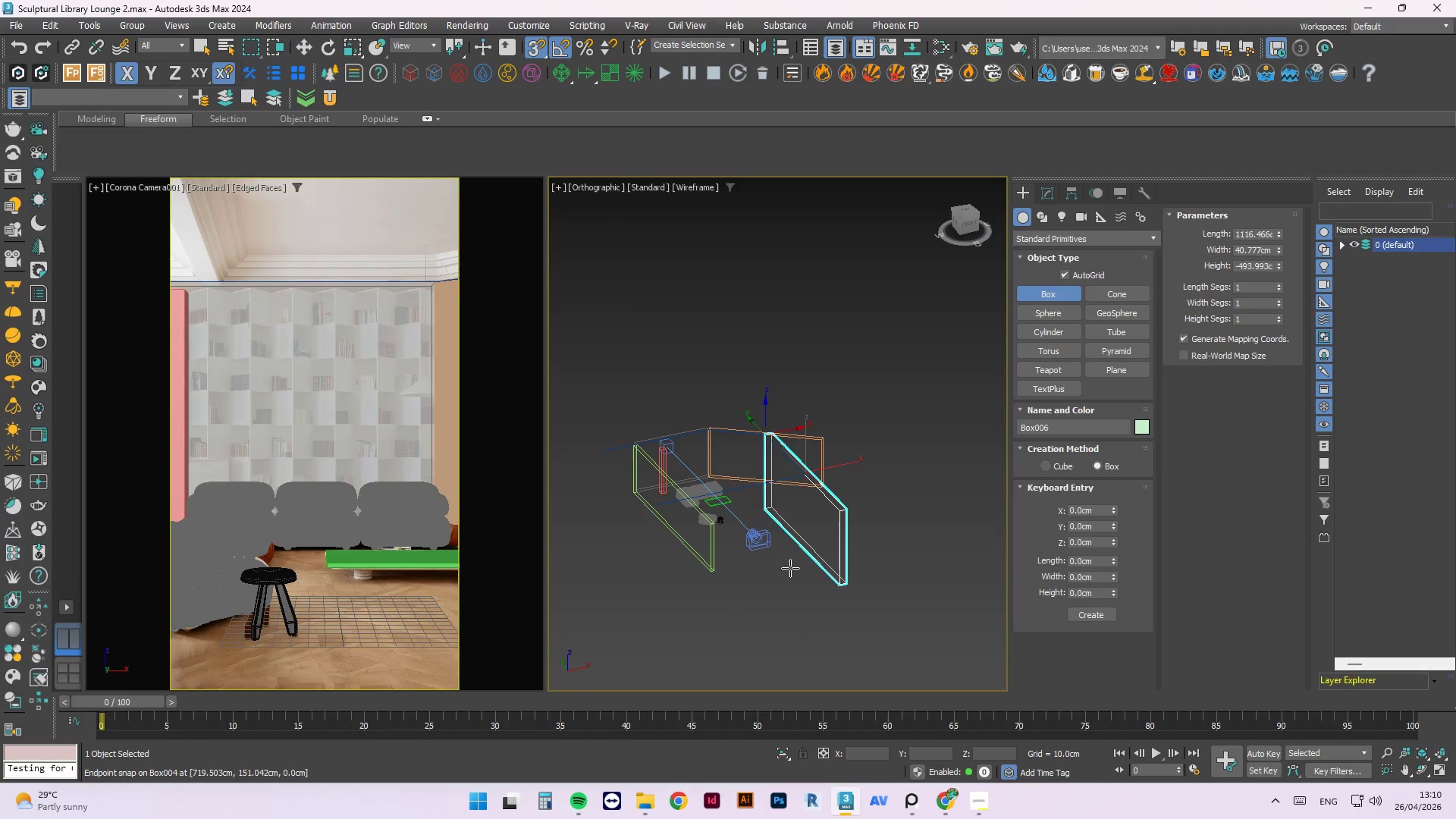 
left_click([833, 570])
 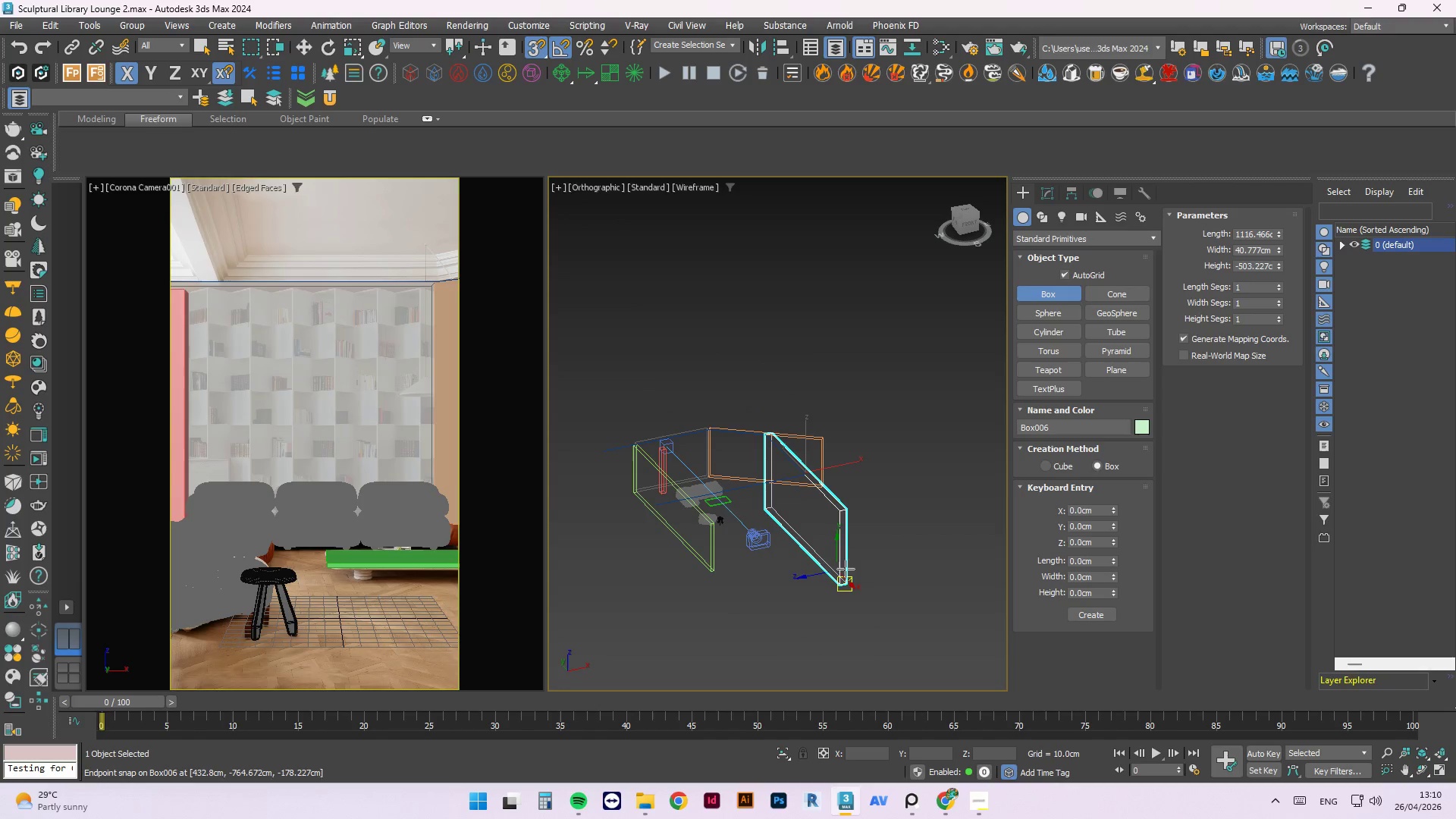 
key(Escape)
 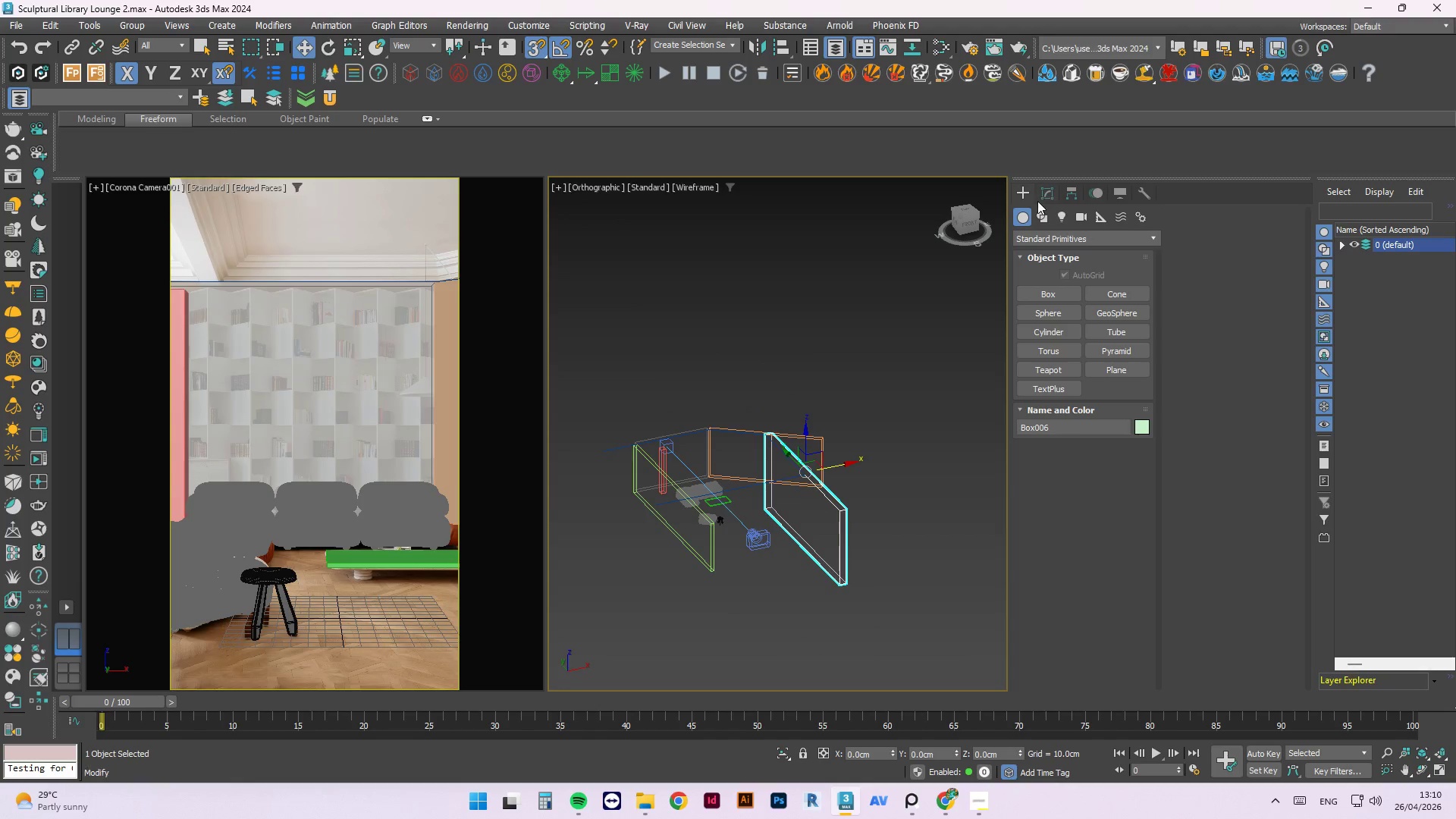 
left_click([1046, 198])
 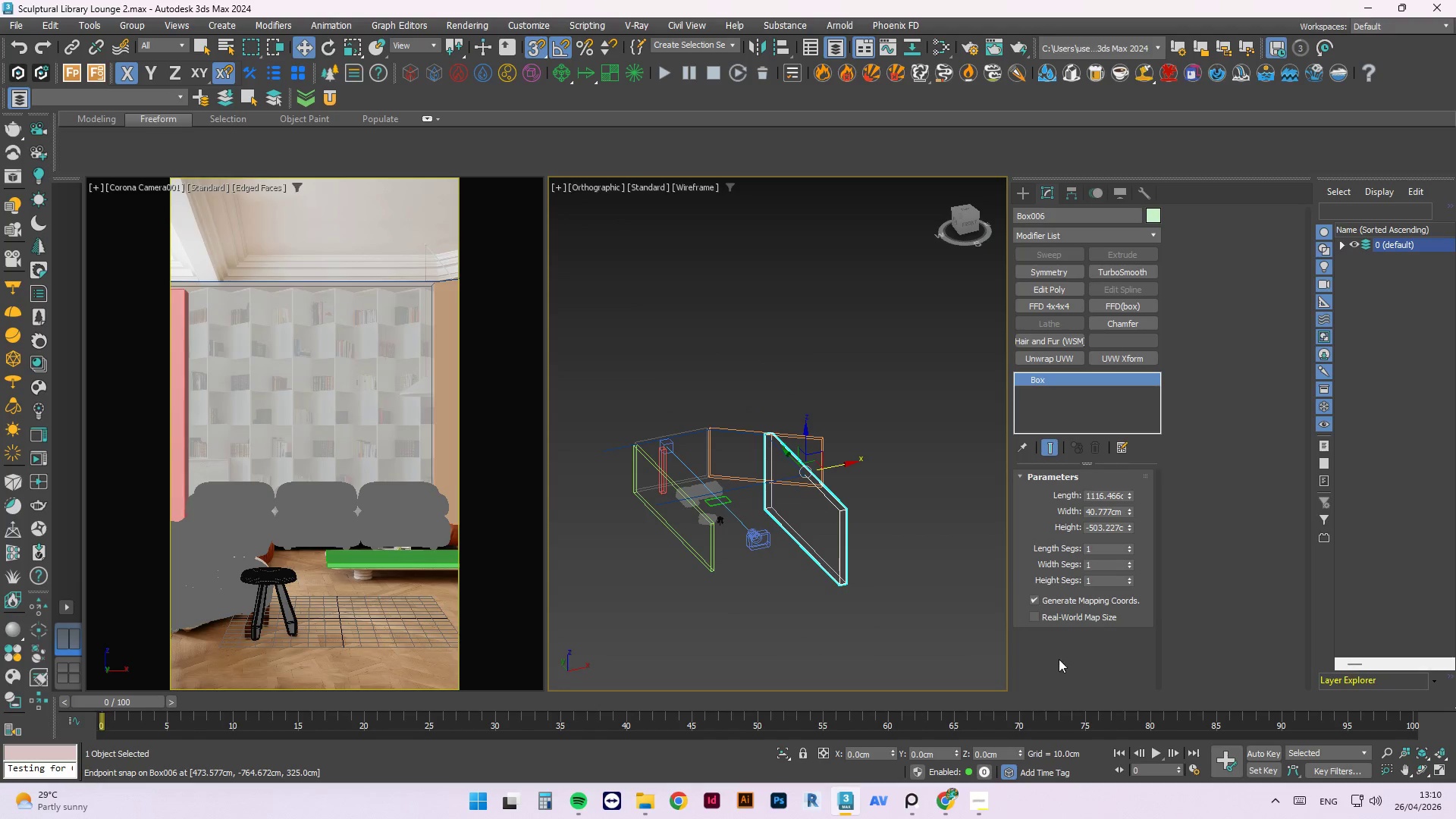 
left_click([1067, 623])
 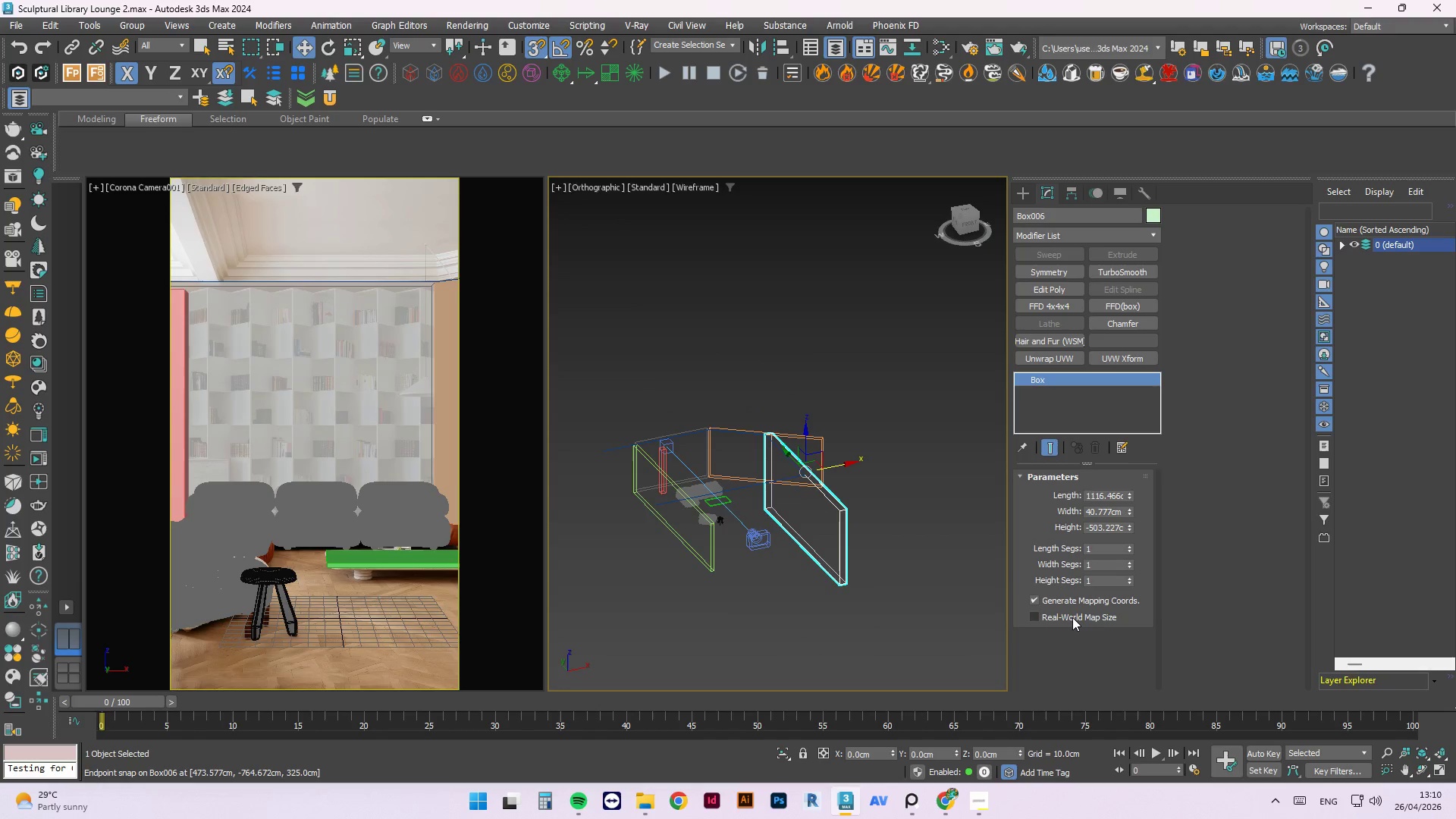 
left_click([1072, 617])
 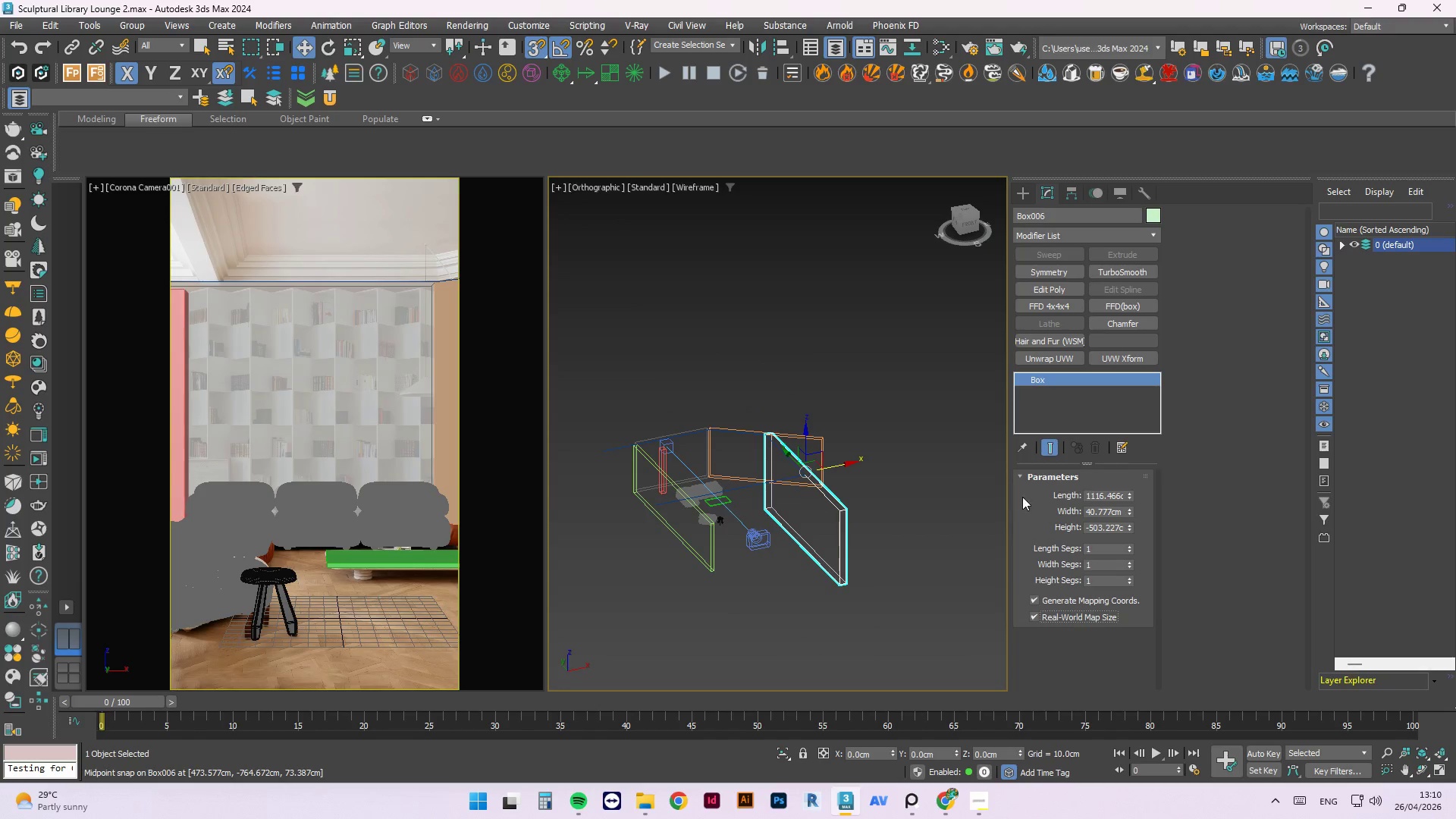 
double_click([1093, 507])
 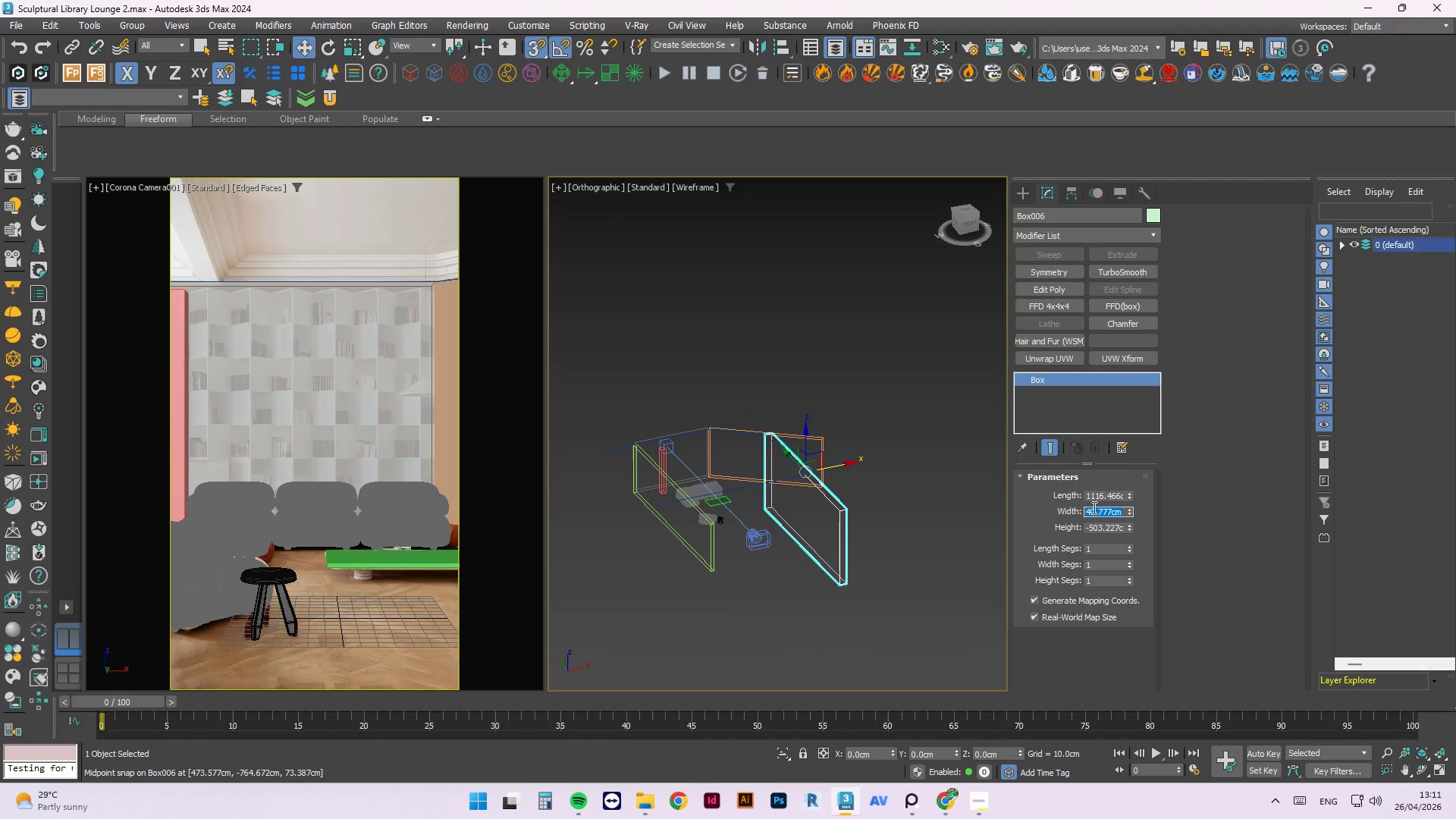 
key(Numpad2)
 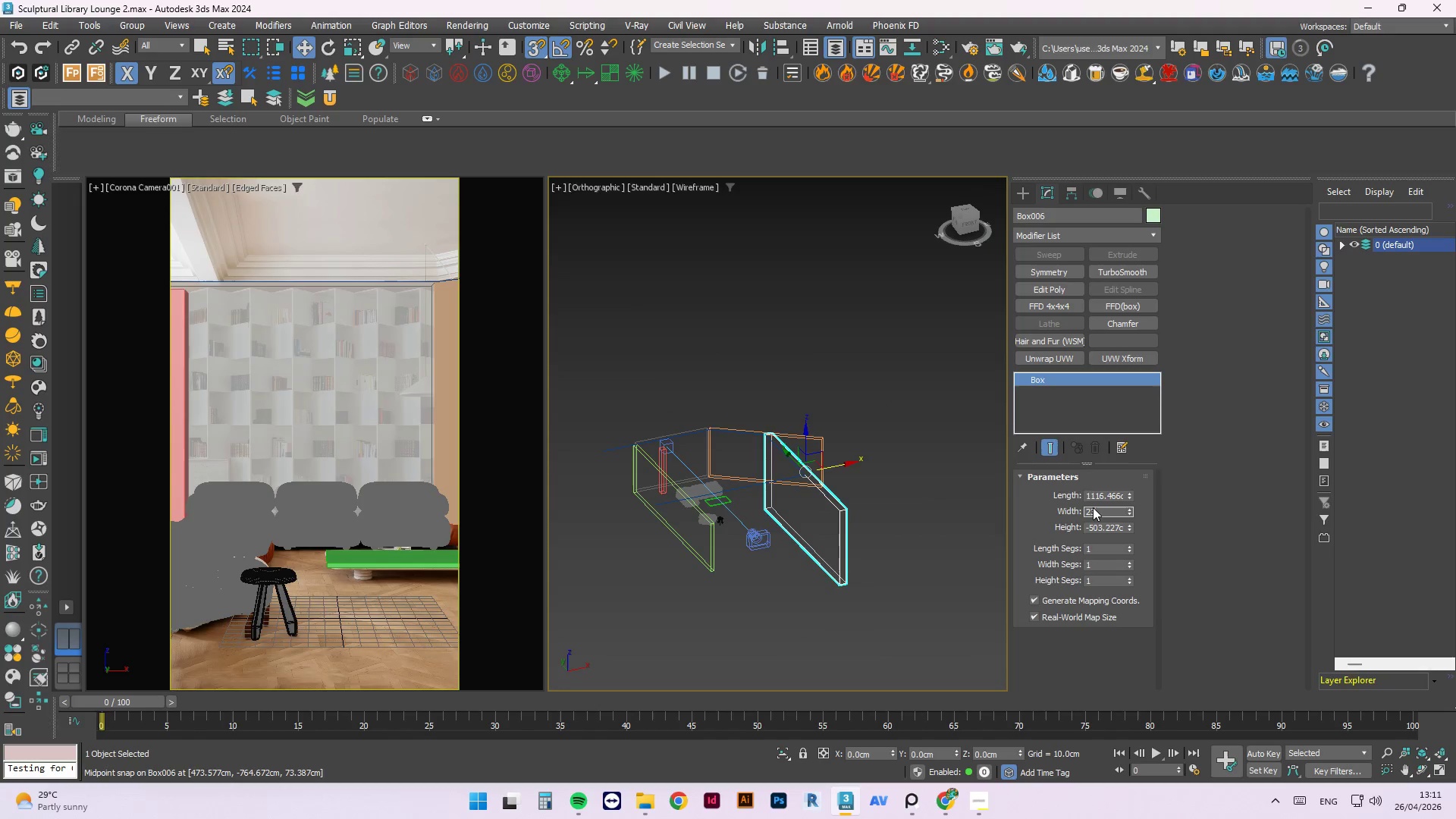 
key(Numpad3)
 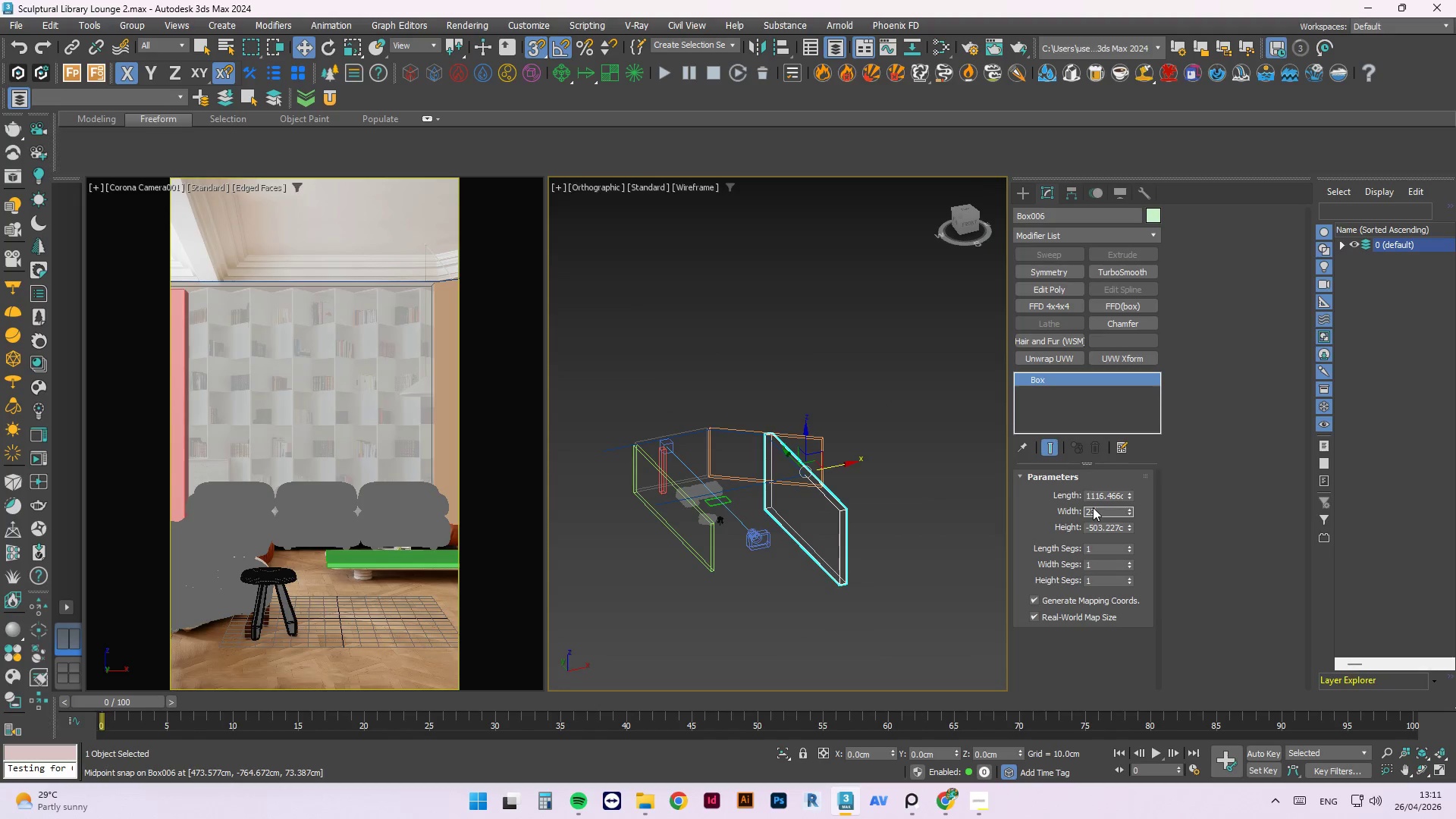 
key(NumpadEnter)
 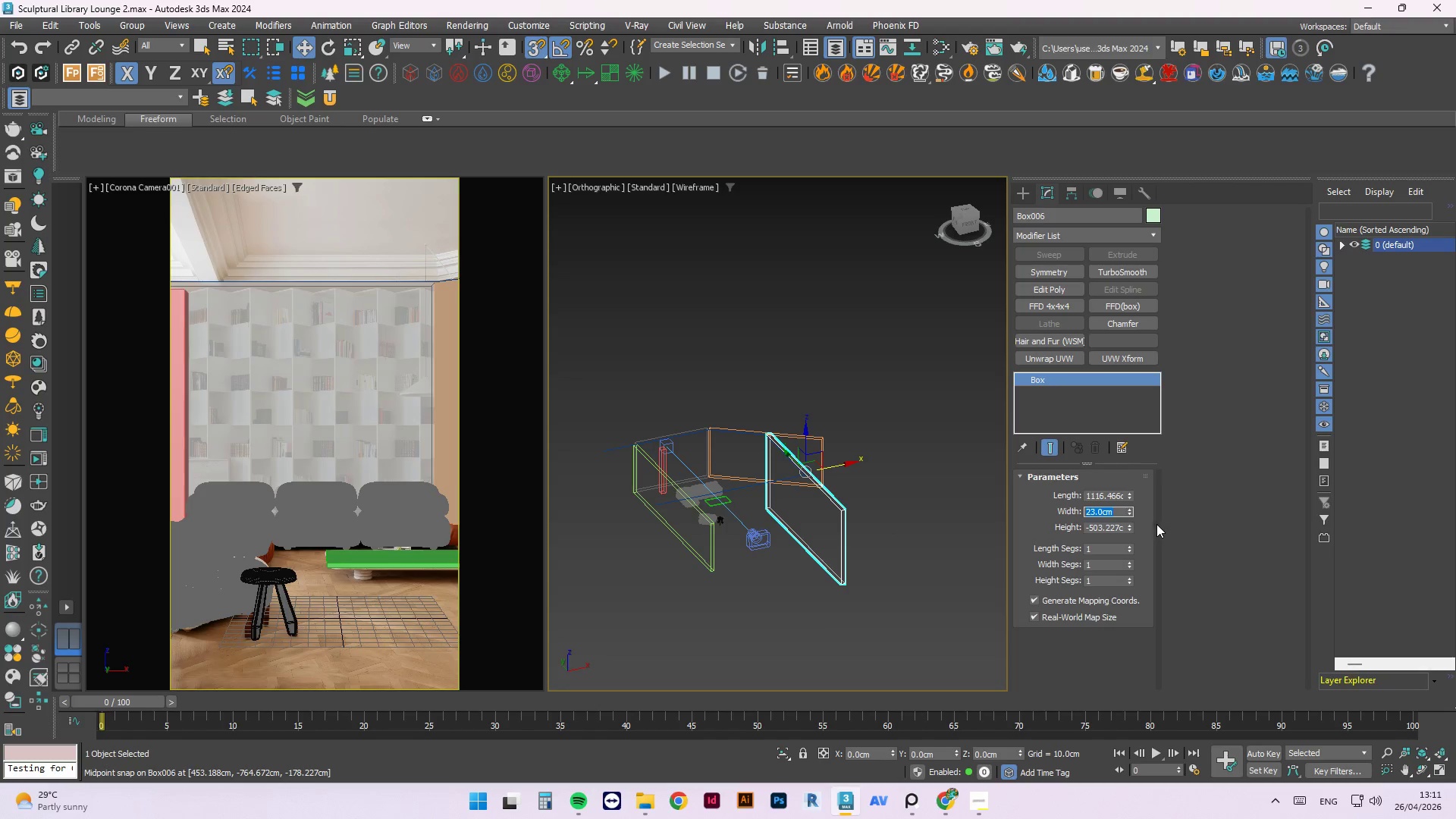 
double_click([1119, 526])
 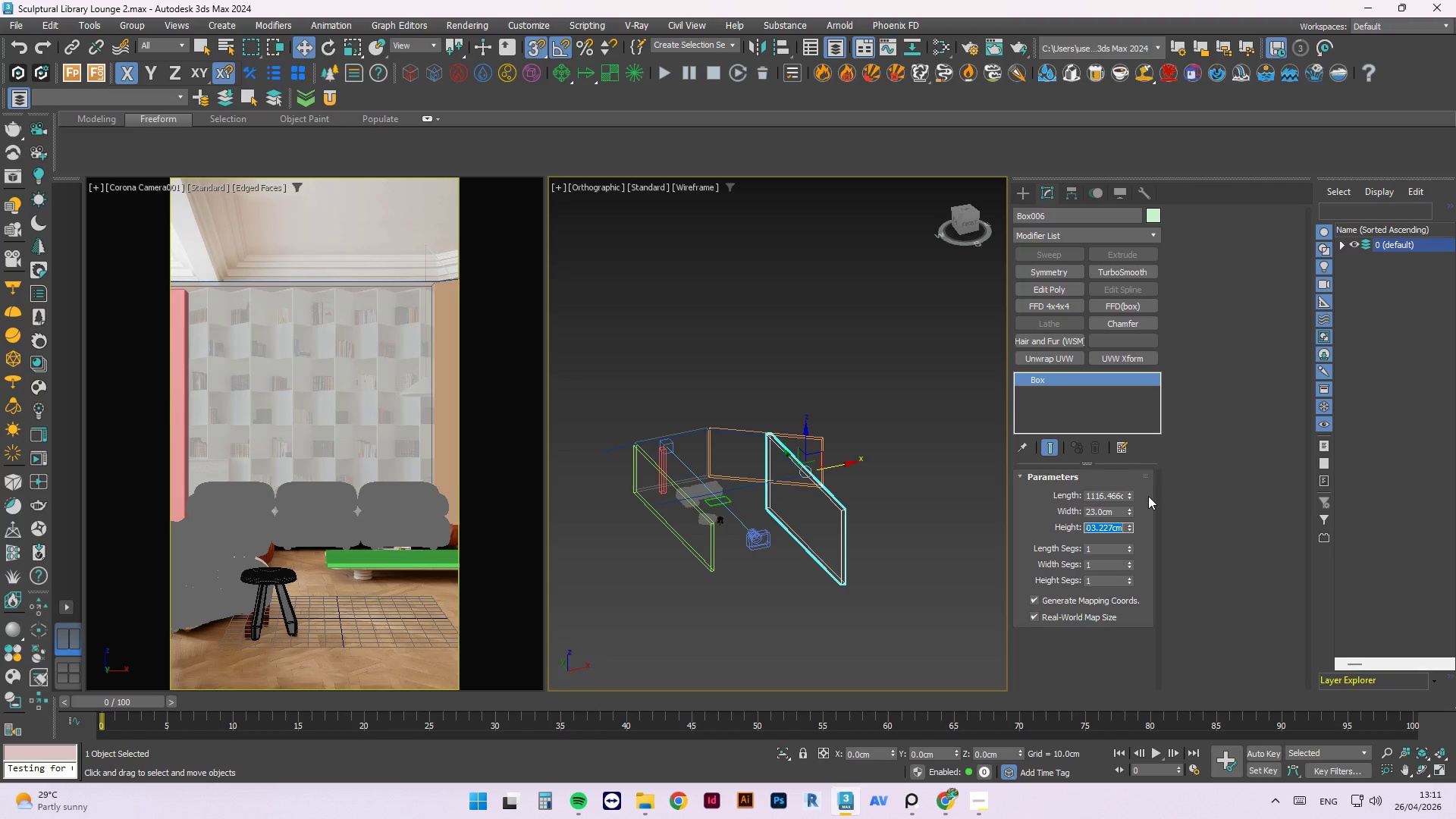 
key(NumpadSubtract)
 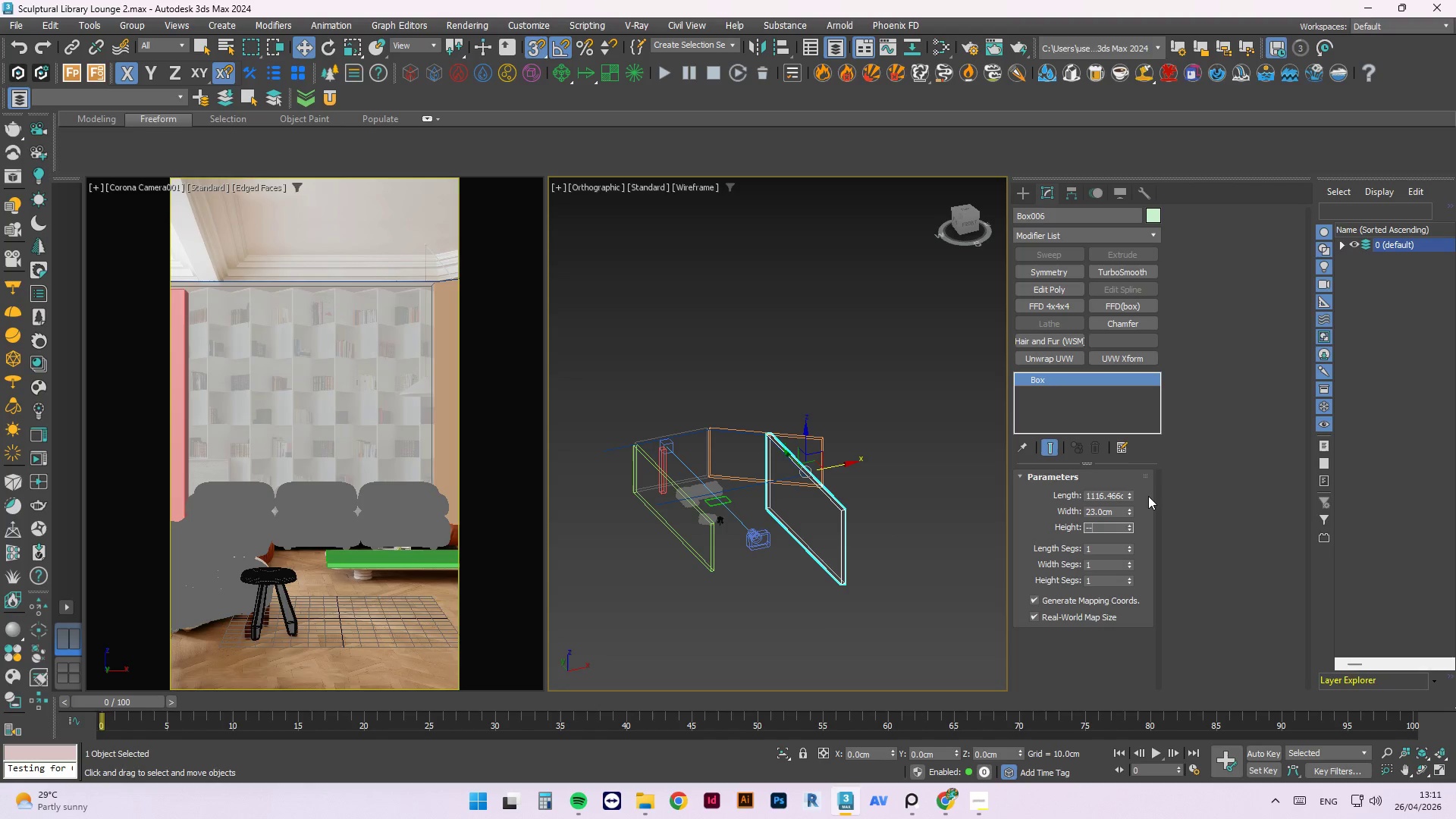 
key(Numpad3)
 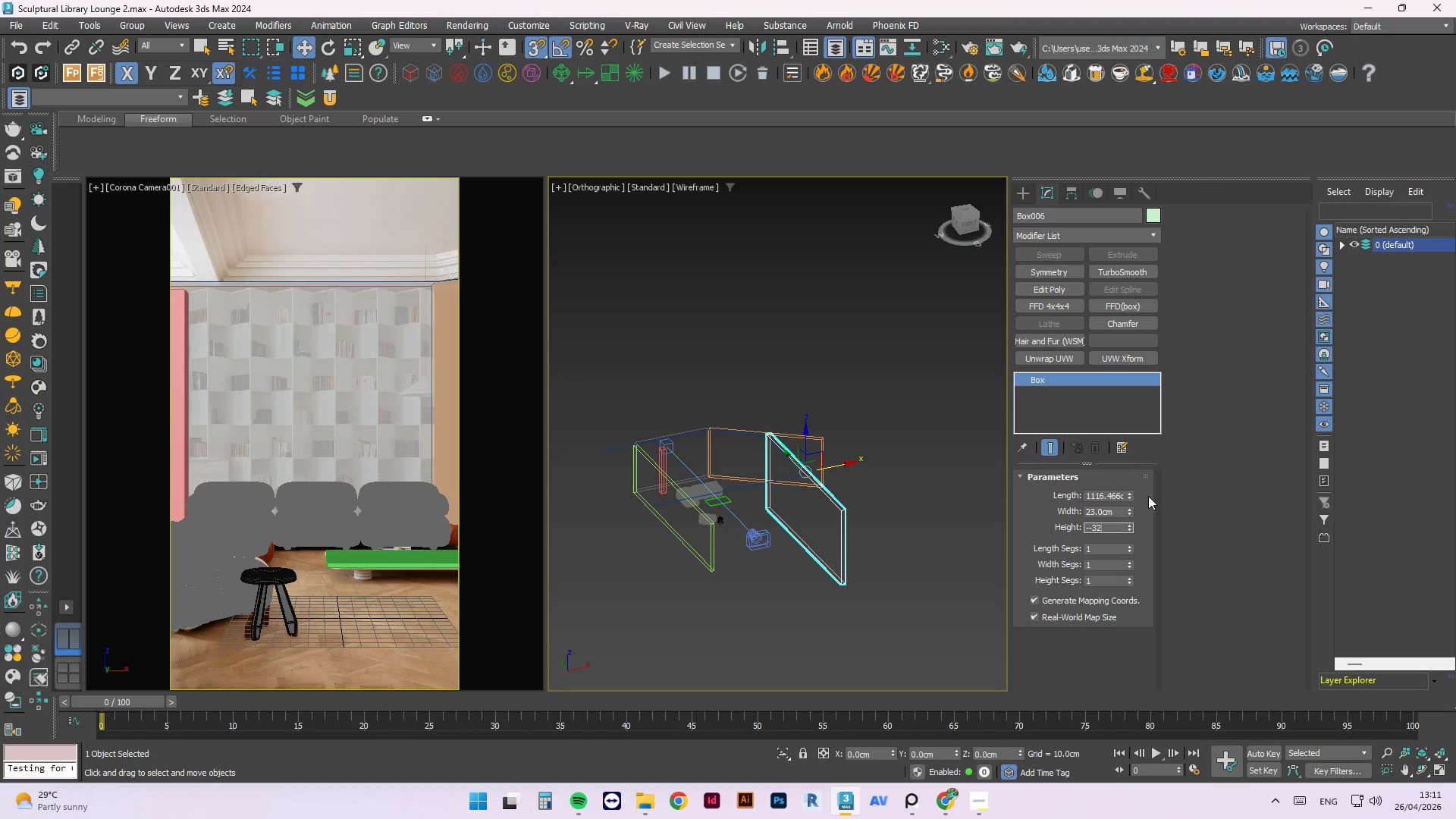 
key(Numpad2)
 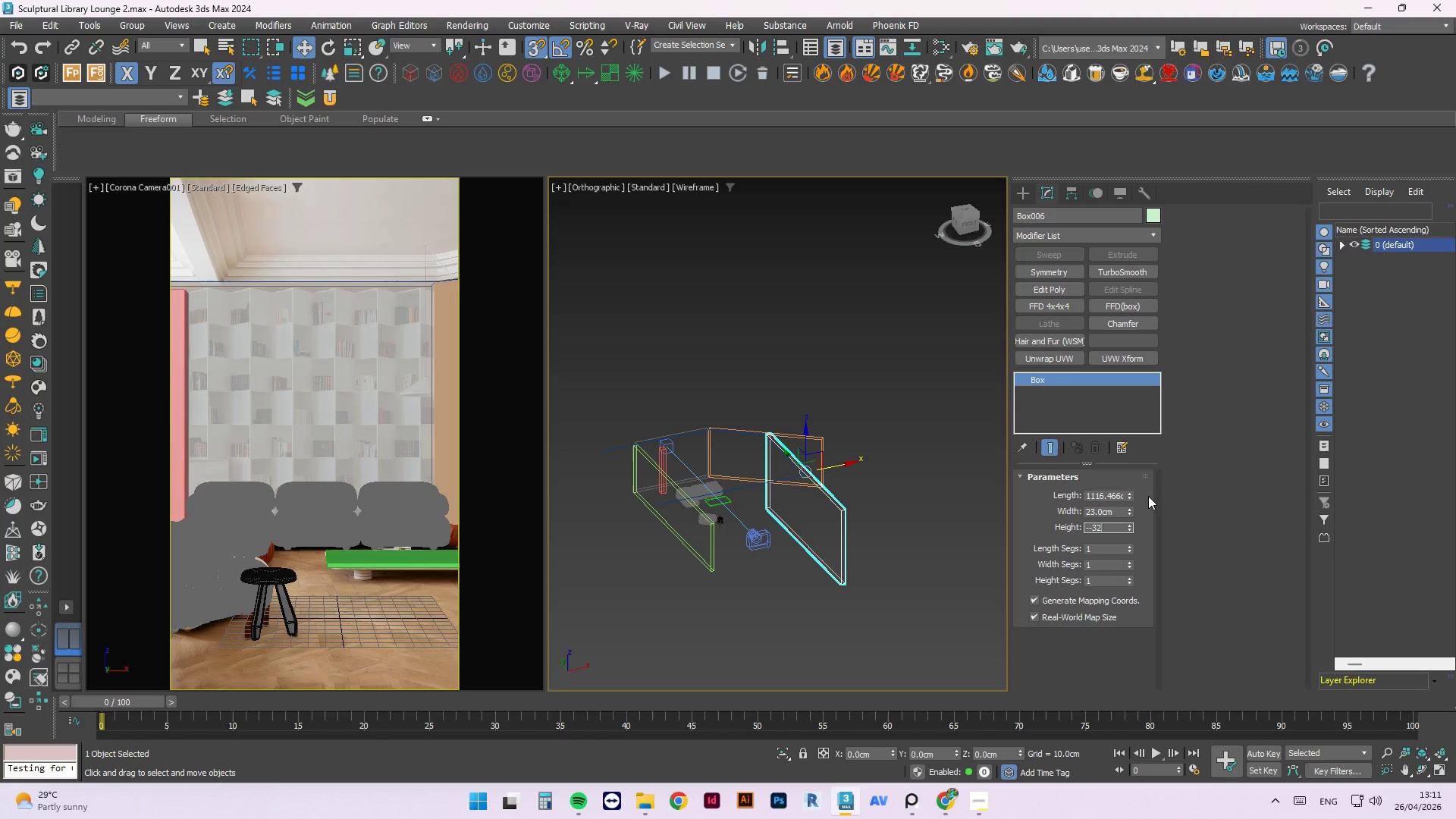 
key(Numpad5)
 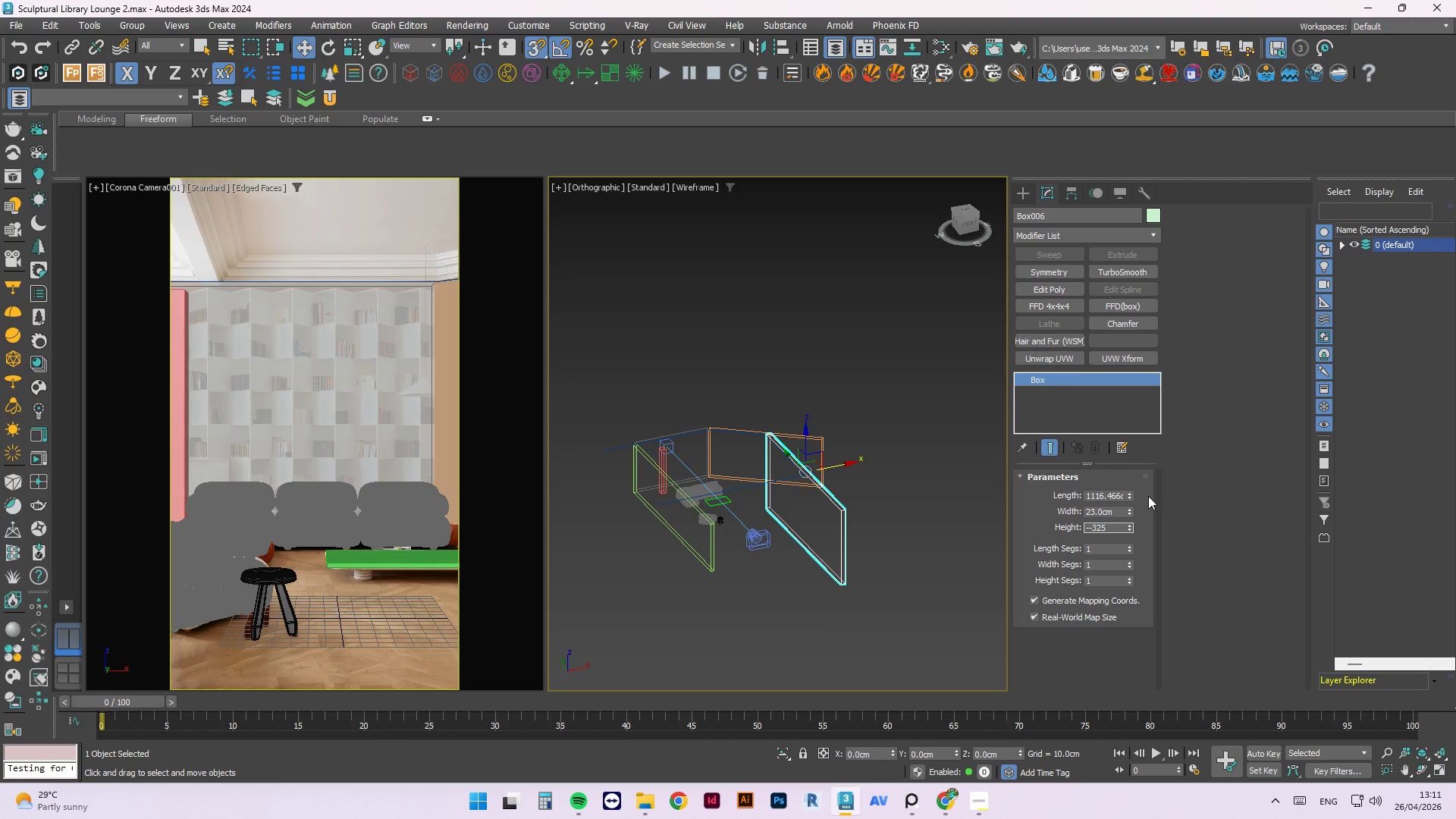 
key(ArrowLeft)
 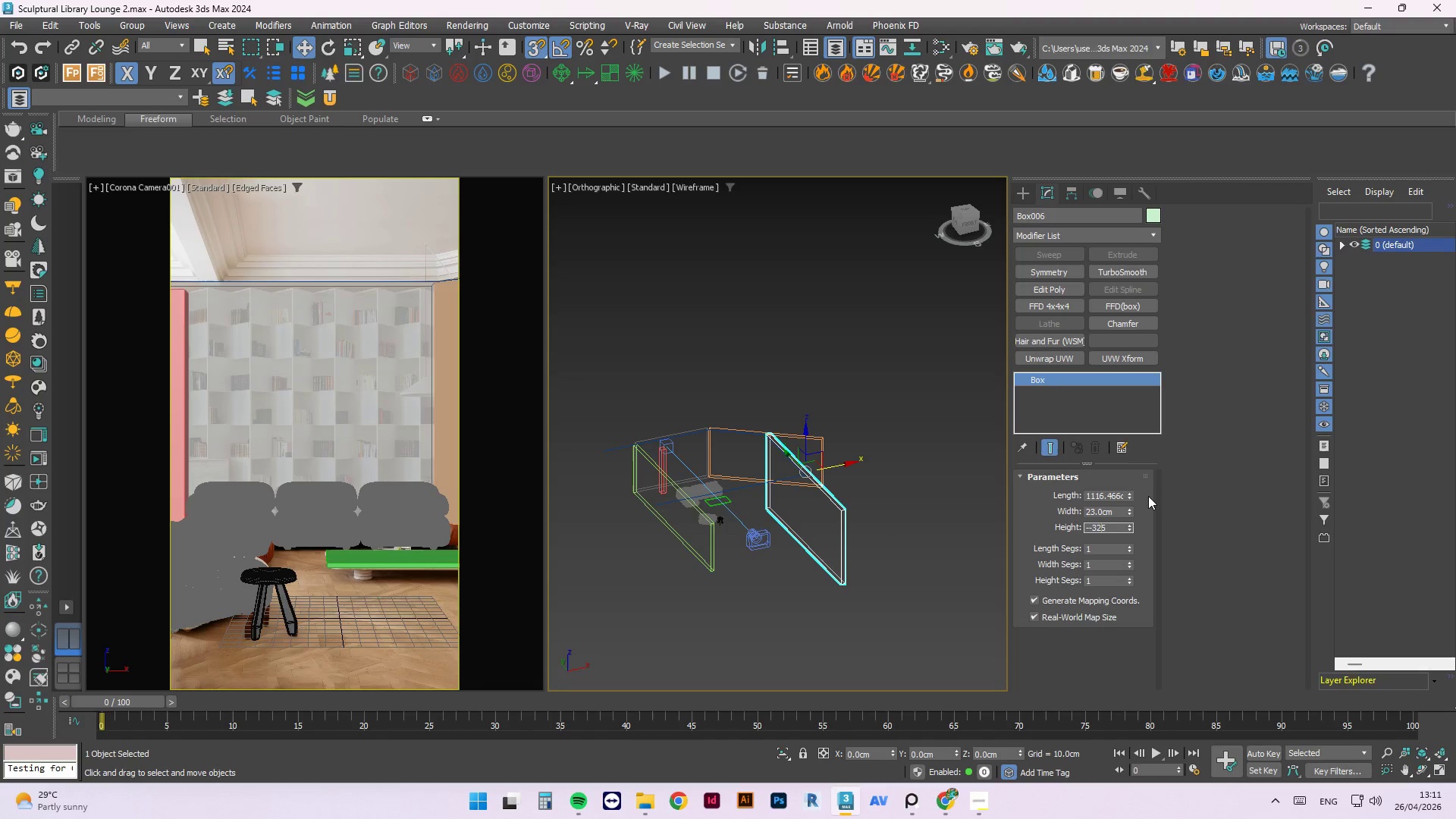 
key(ArrowLeft)
 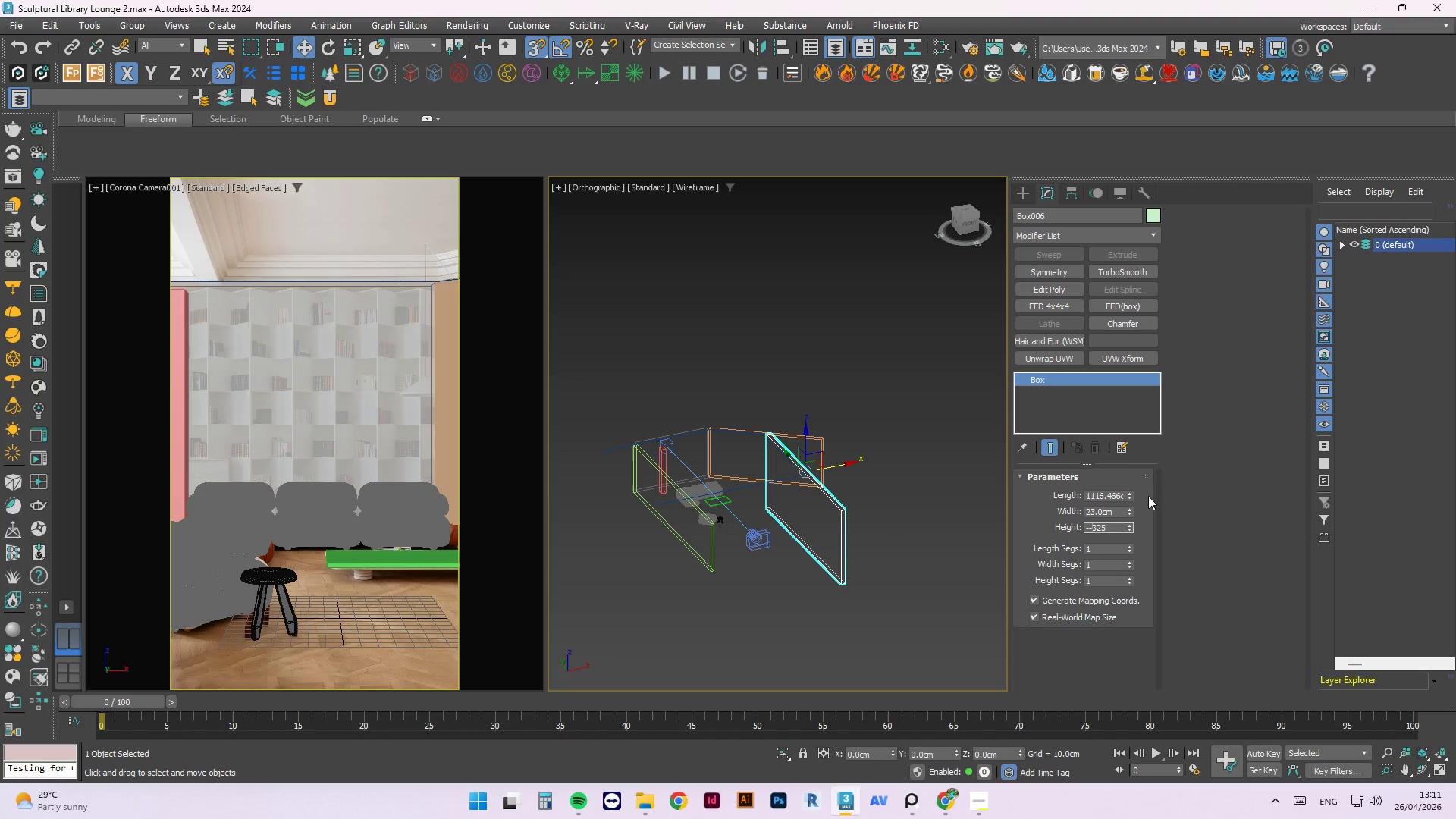 
key(ArrowLeft)
 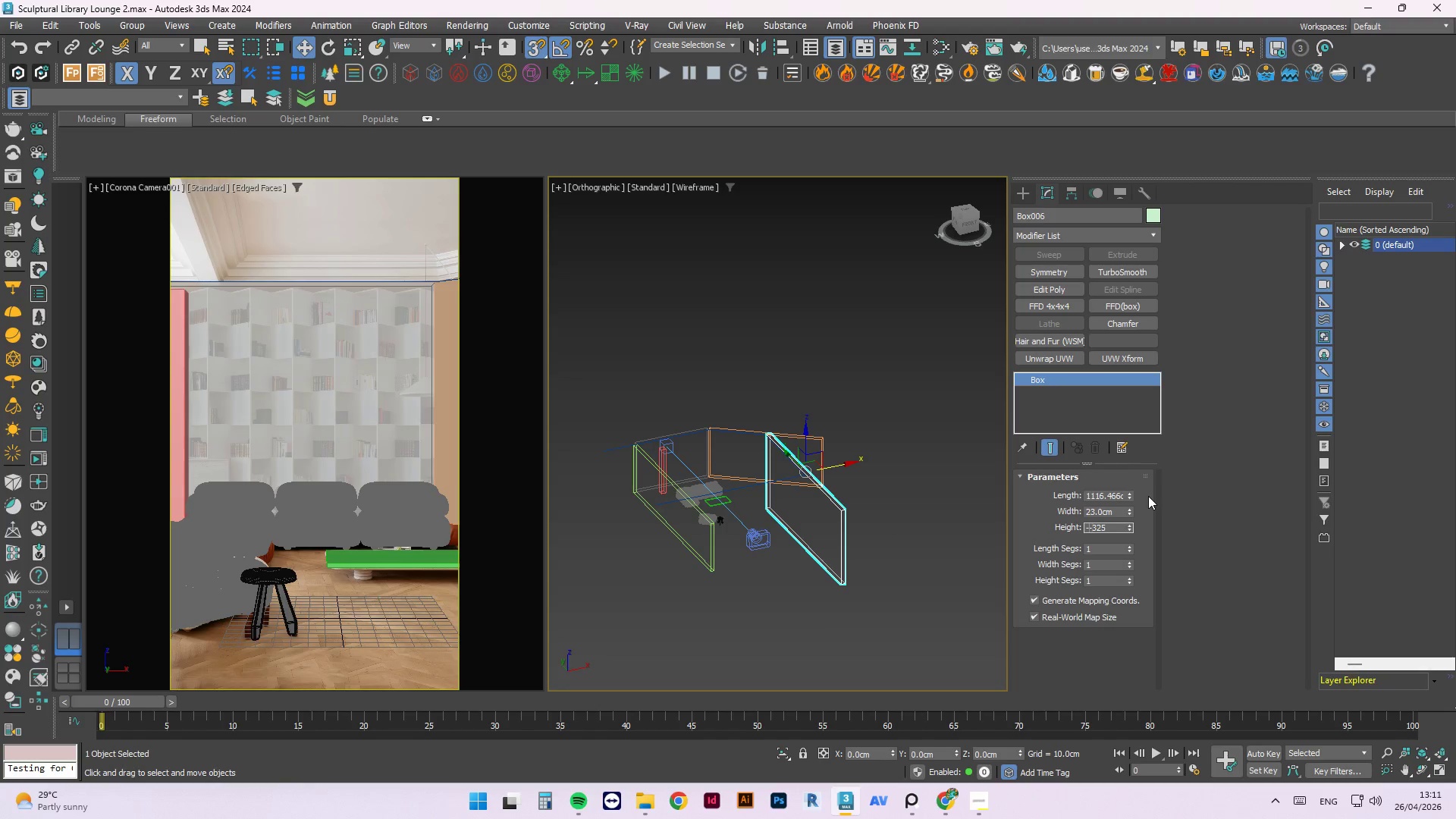 
key(ArrowLeft)
 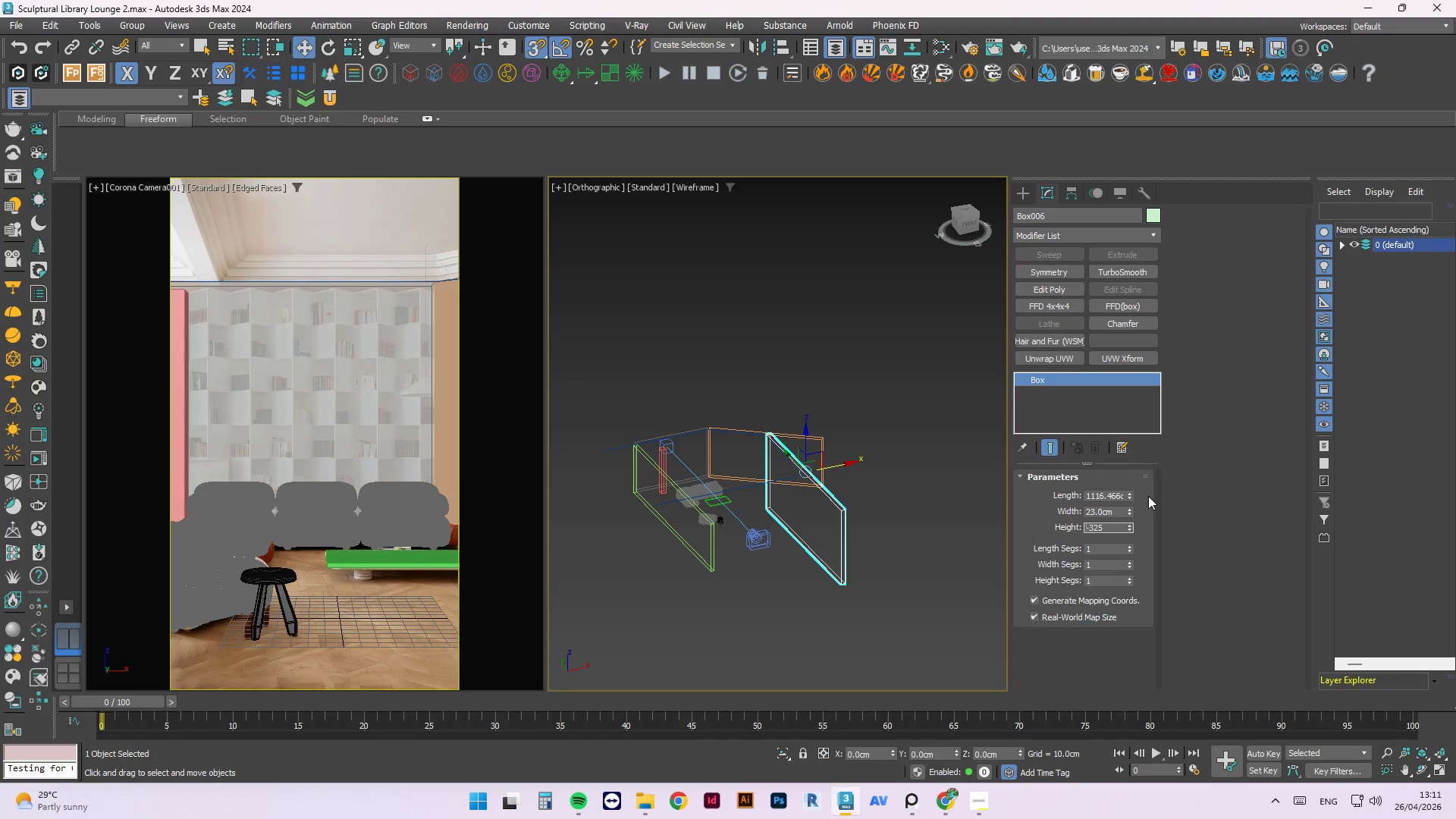 
key(Backspace)
 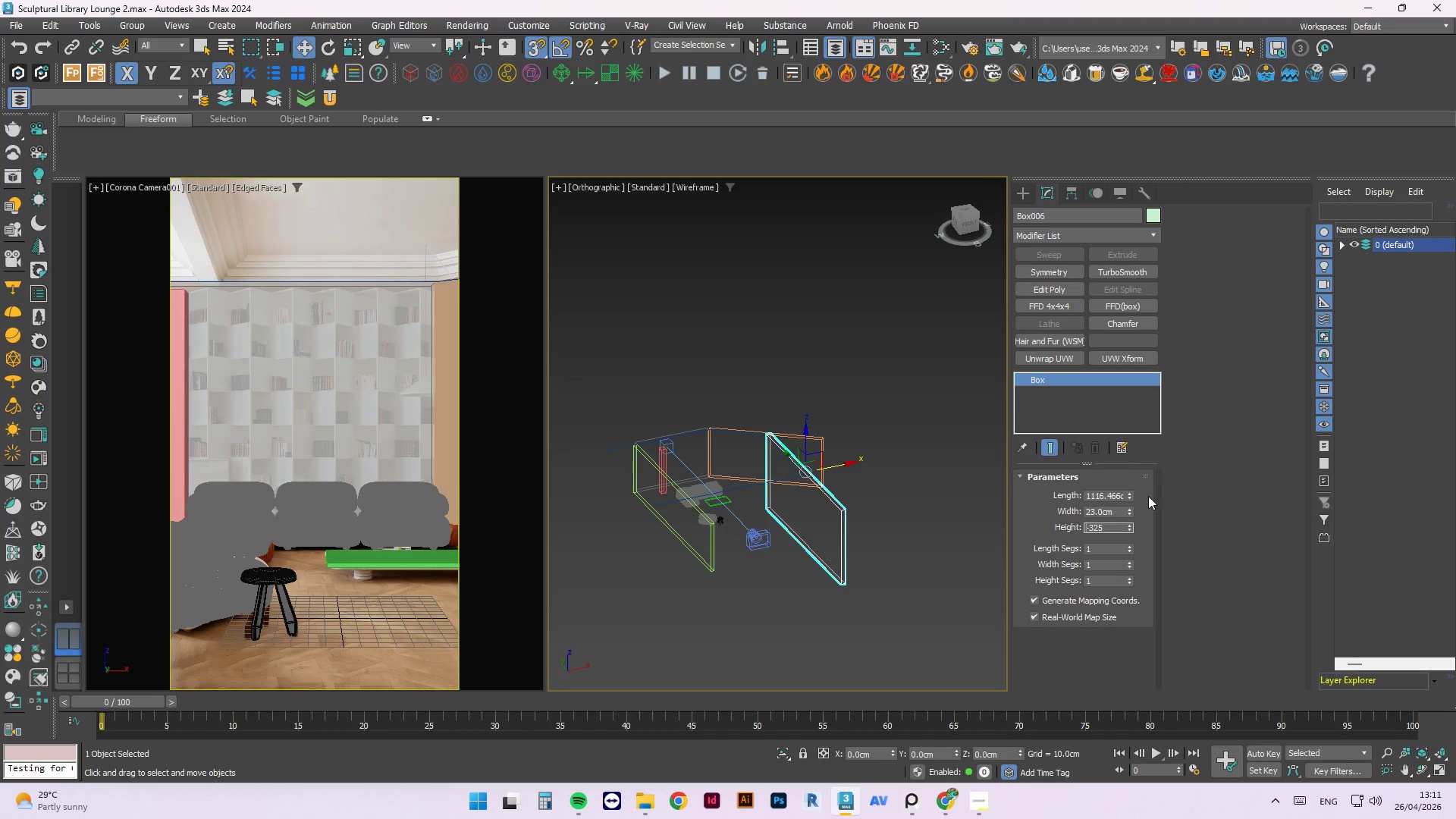 
key(Enter)
 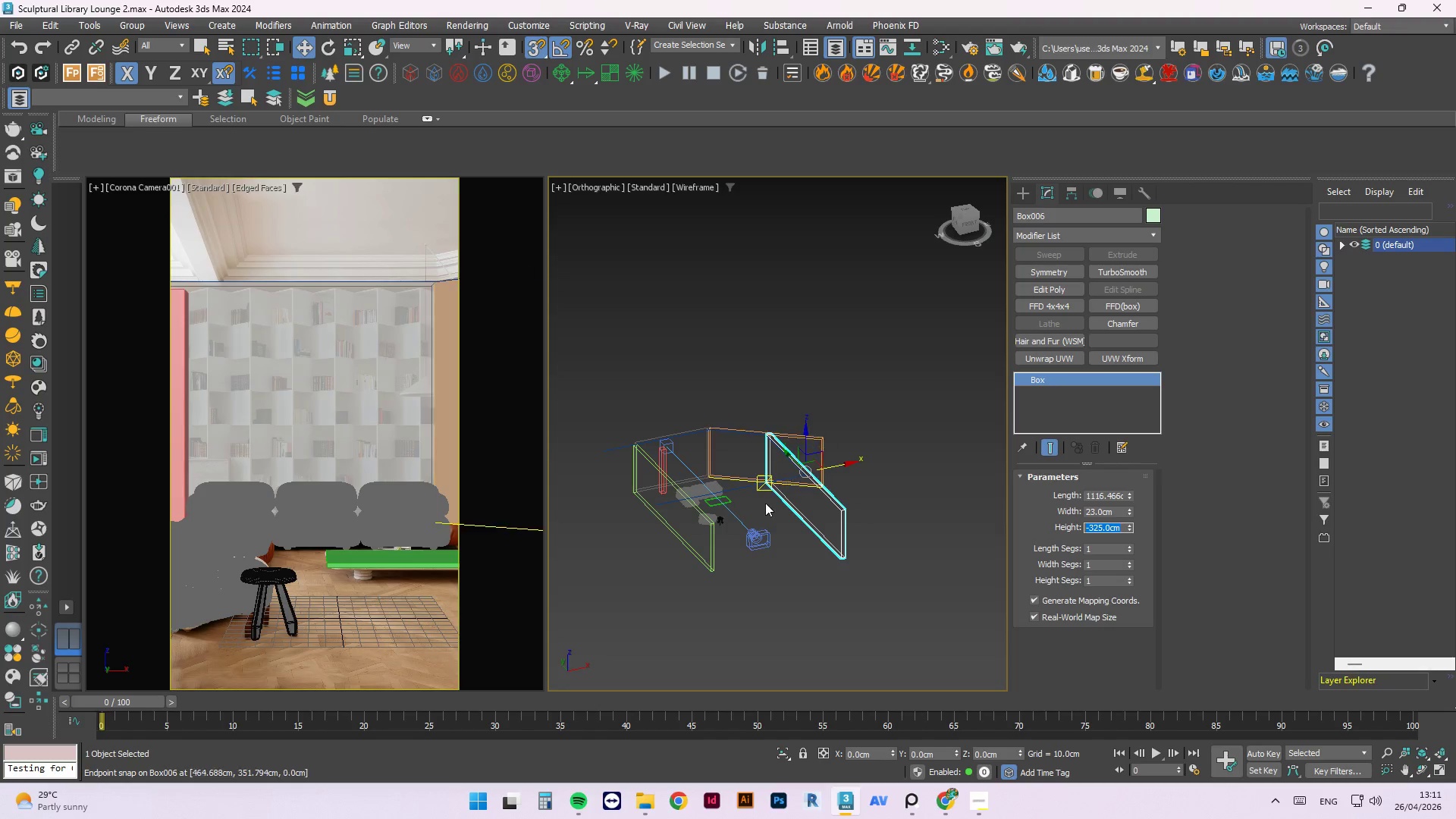 
left_click([895, 555])
 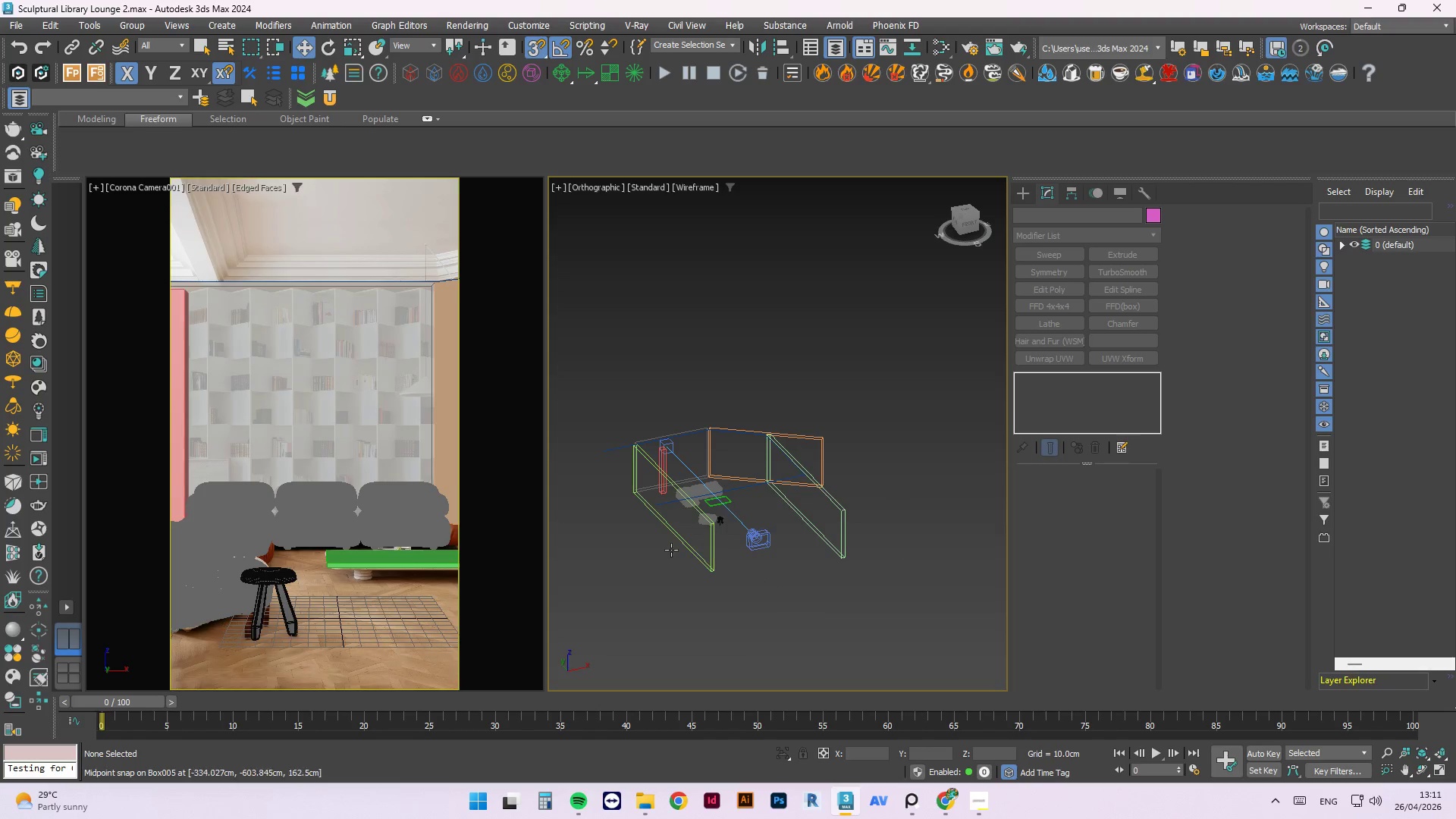 
wait(6.8)
 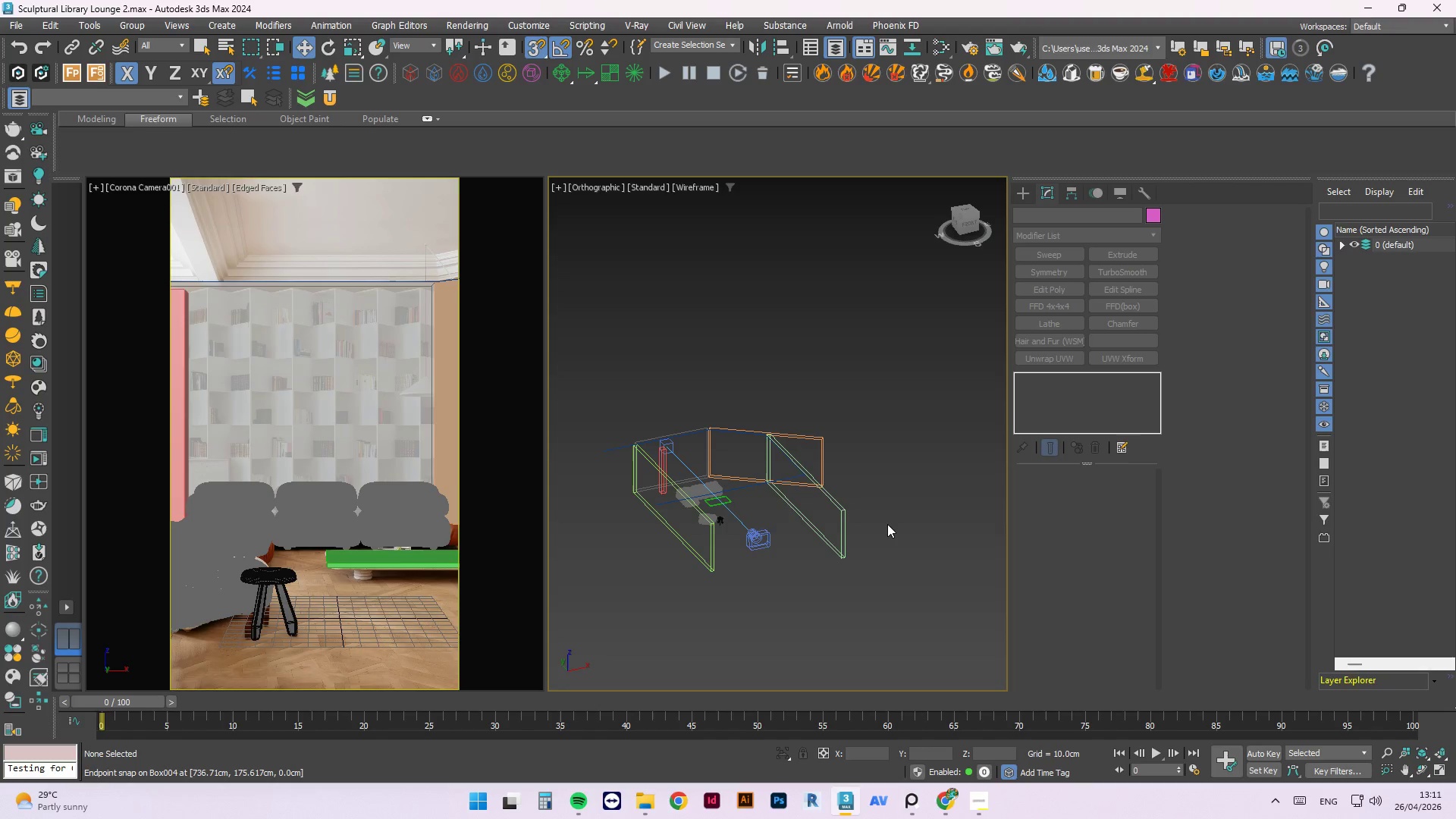 
left_click([1027, 199])
 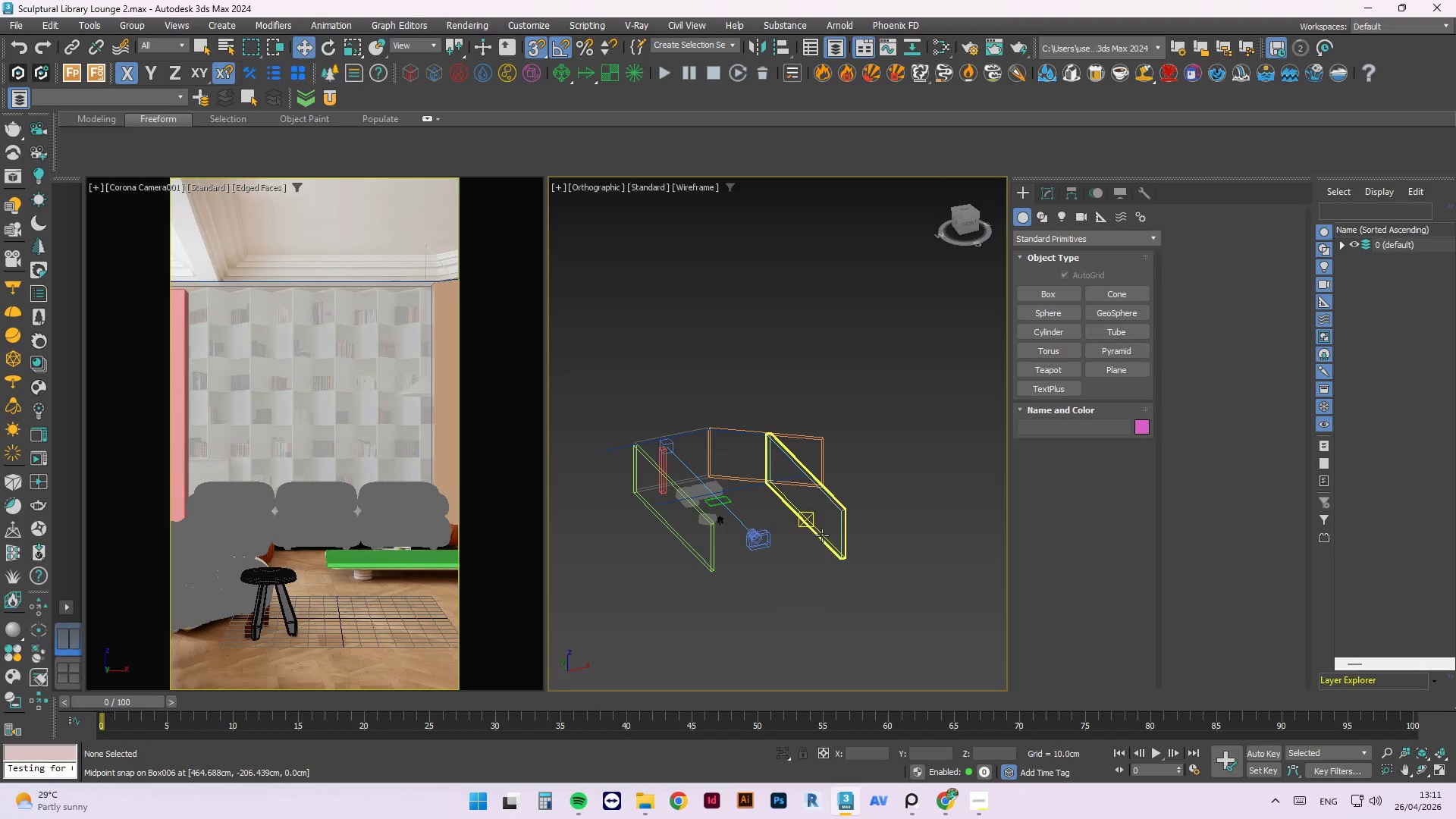 
key(T)
 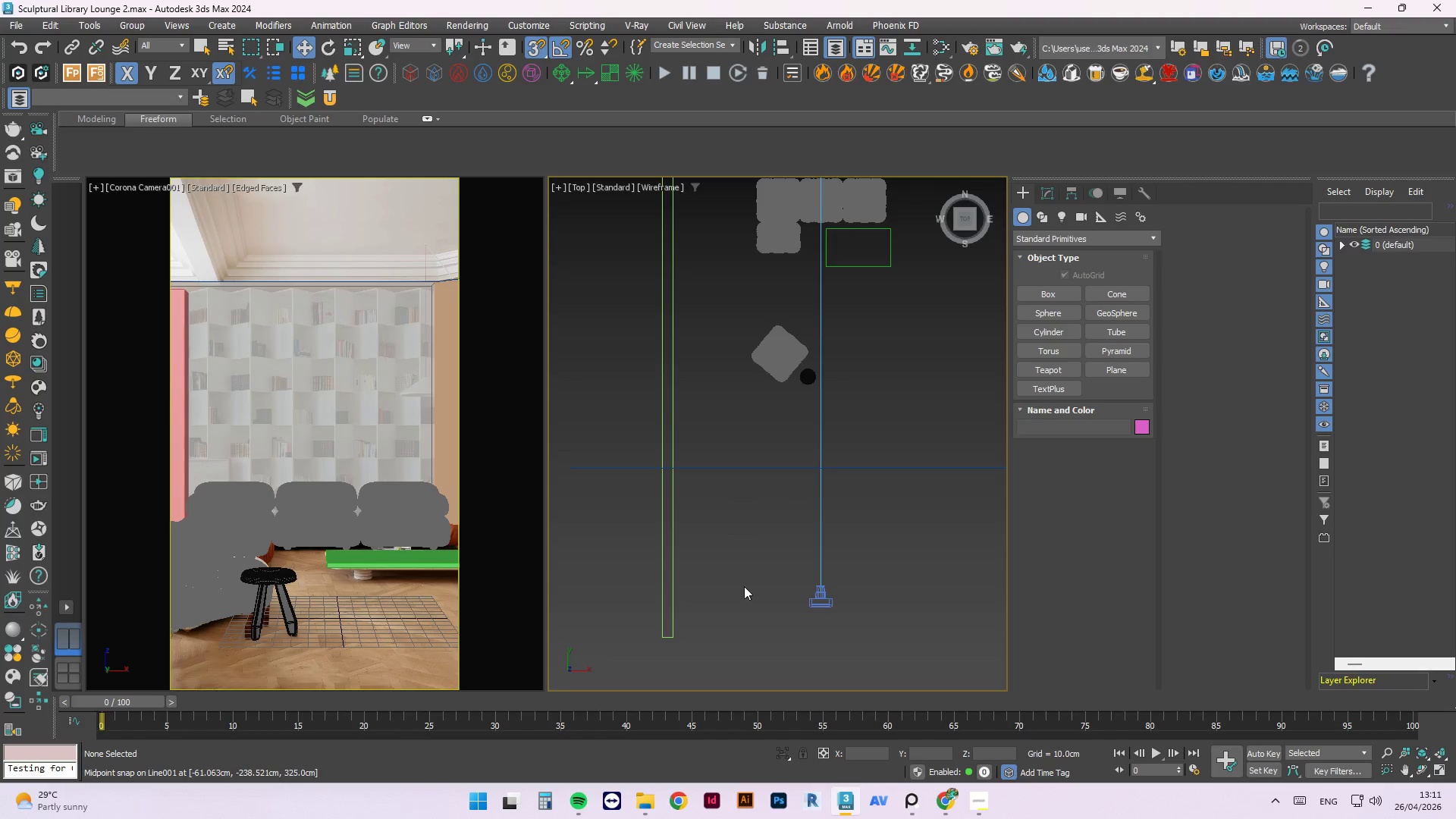 
scroll: coordinate [614, 516], scroll_direction: down, amount: 1.0